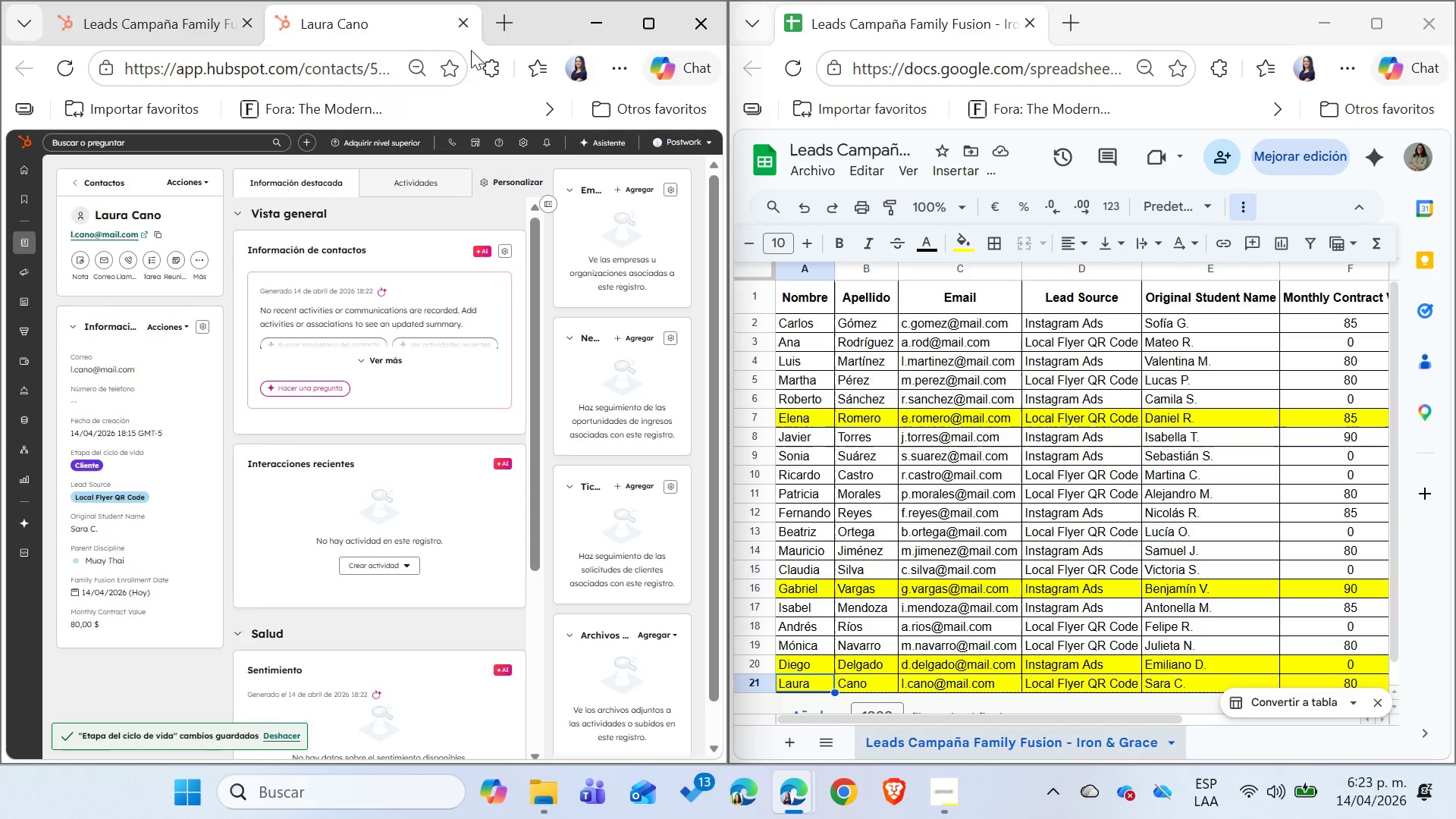 
left_click([466, 21])
 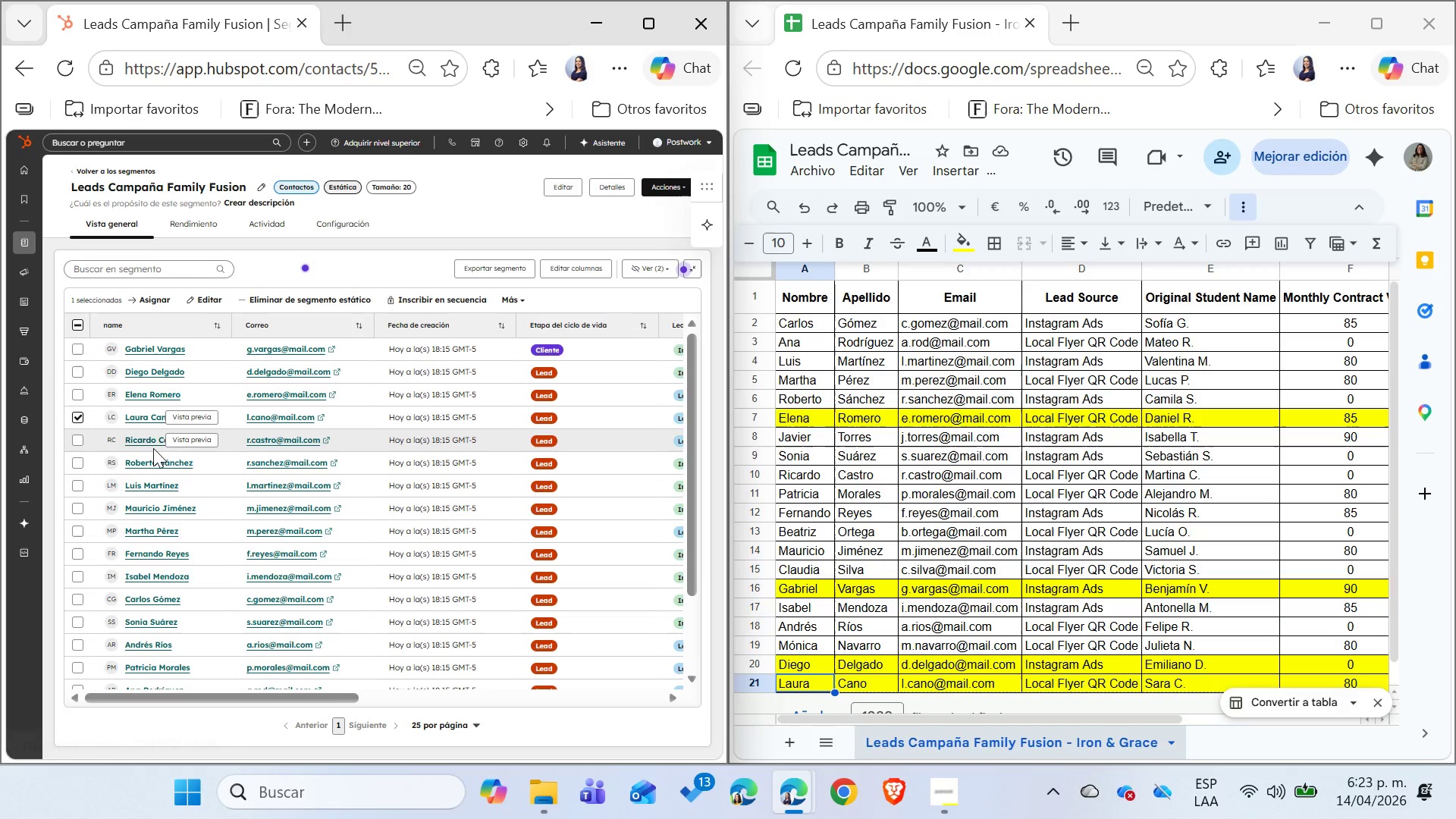 
right_click([147, 443])
 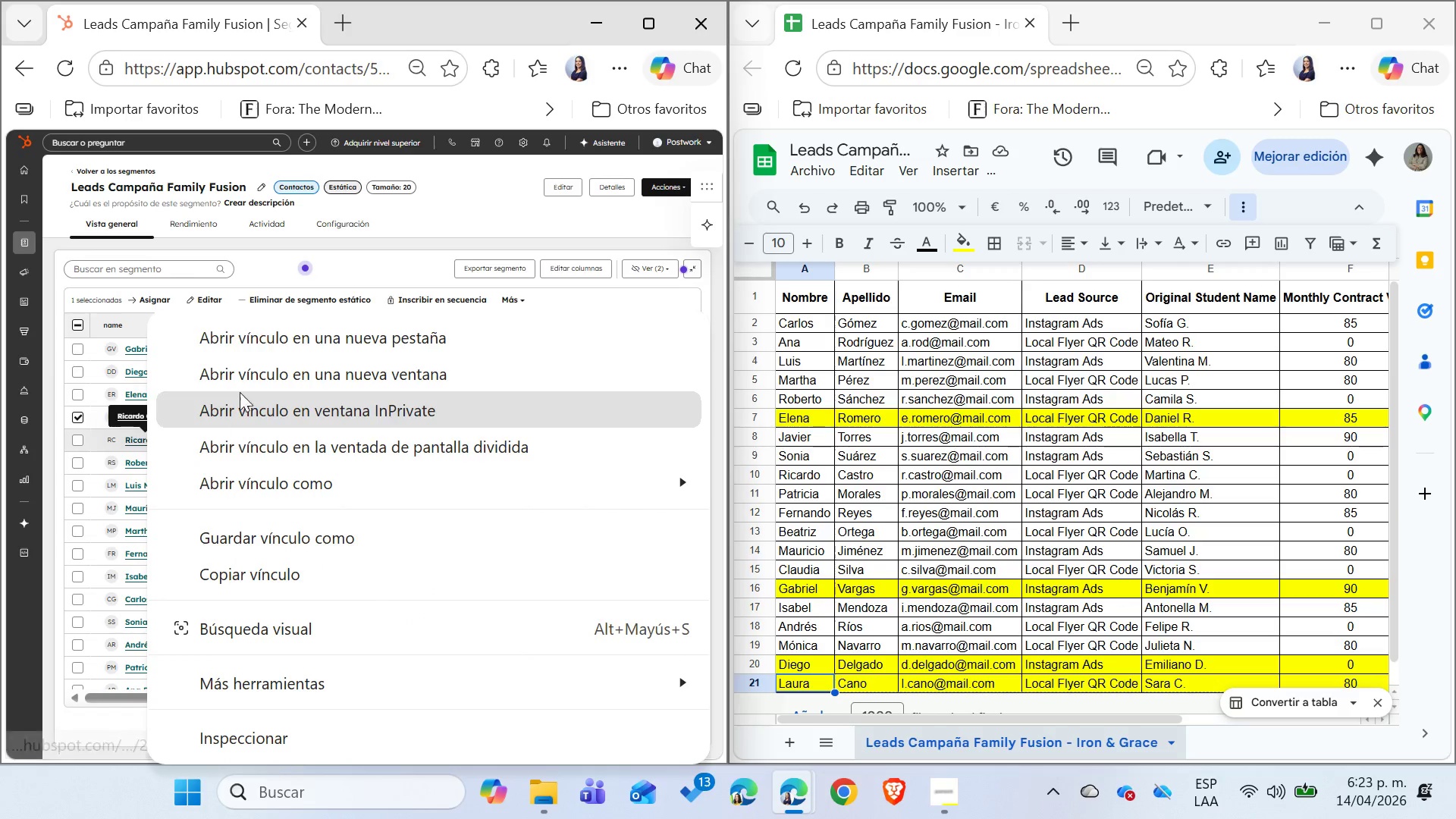 
left_click([257, 335])
 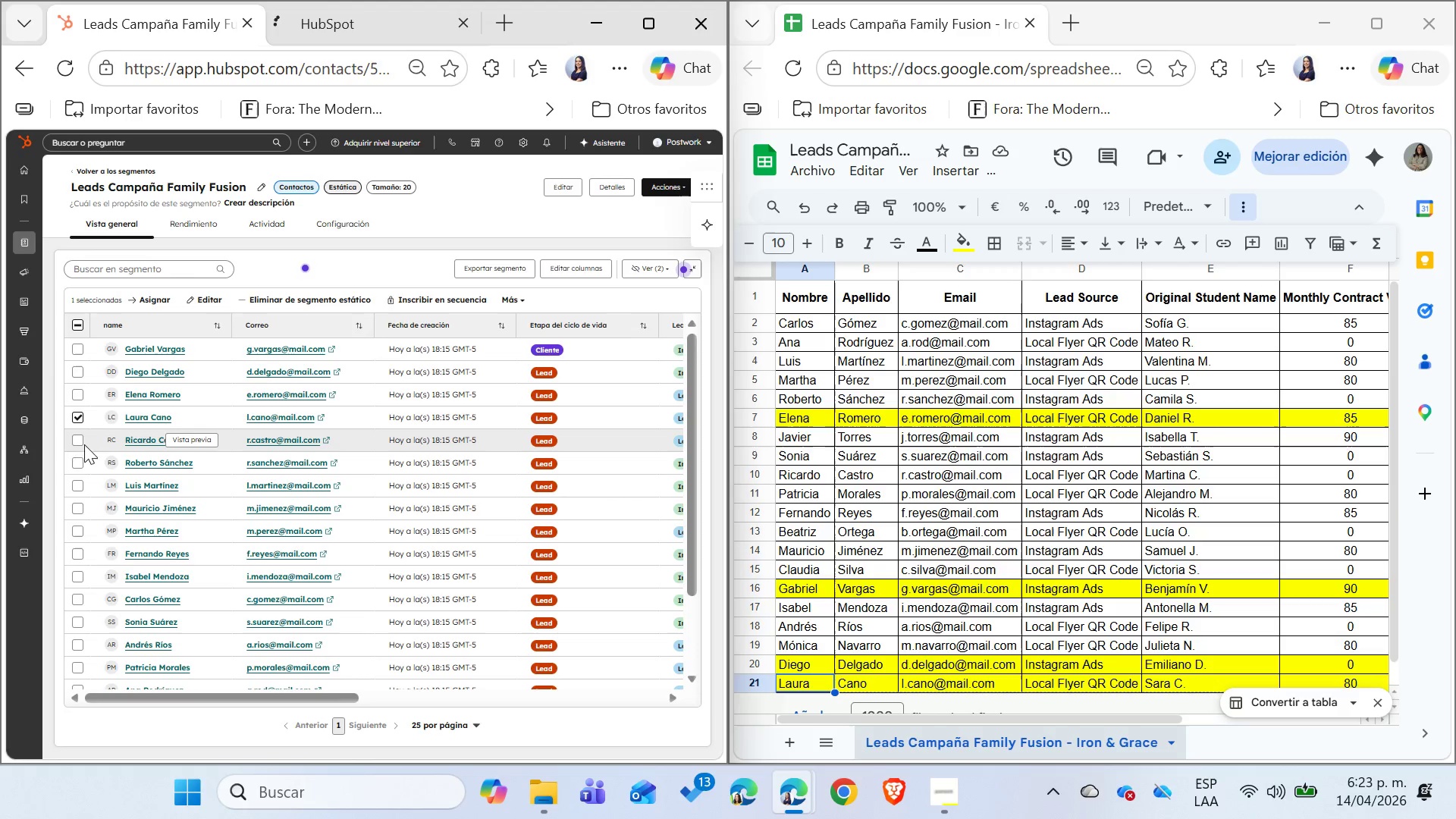 
left_click([80, 444])
 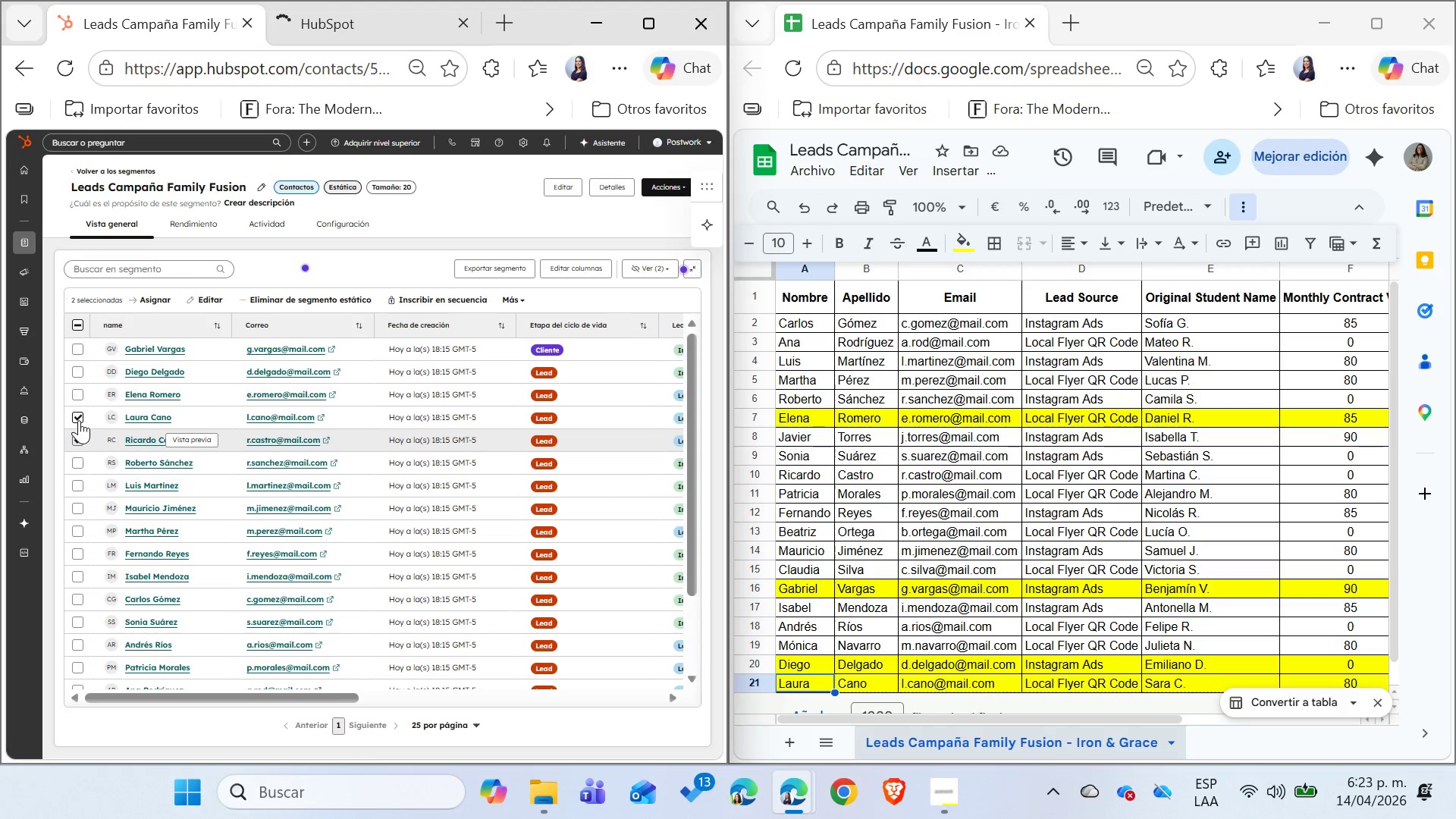 
left_click([77, 419])
 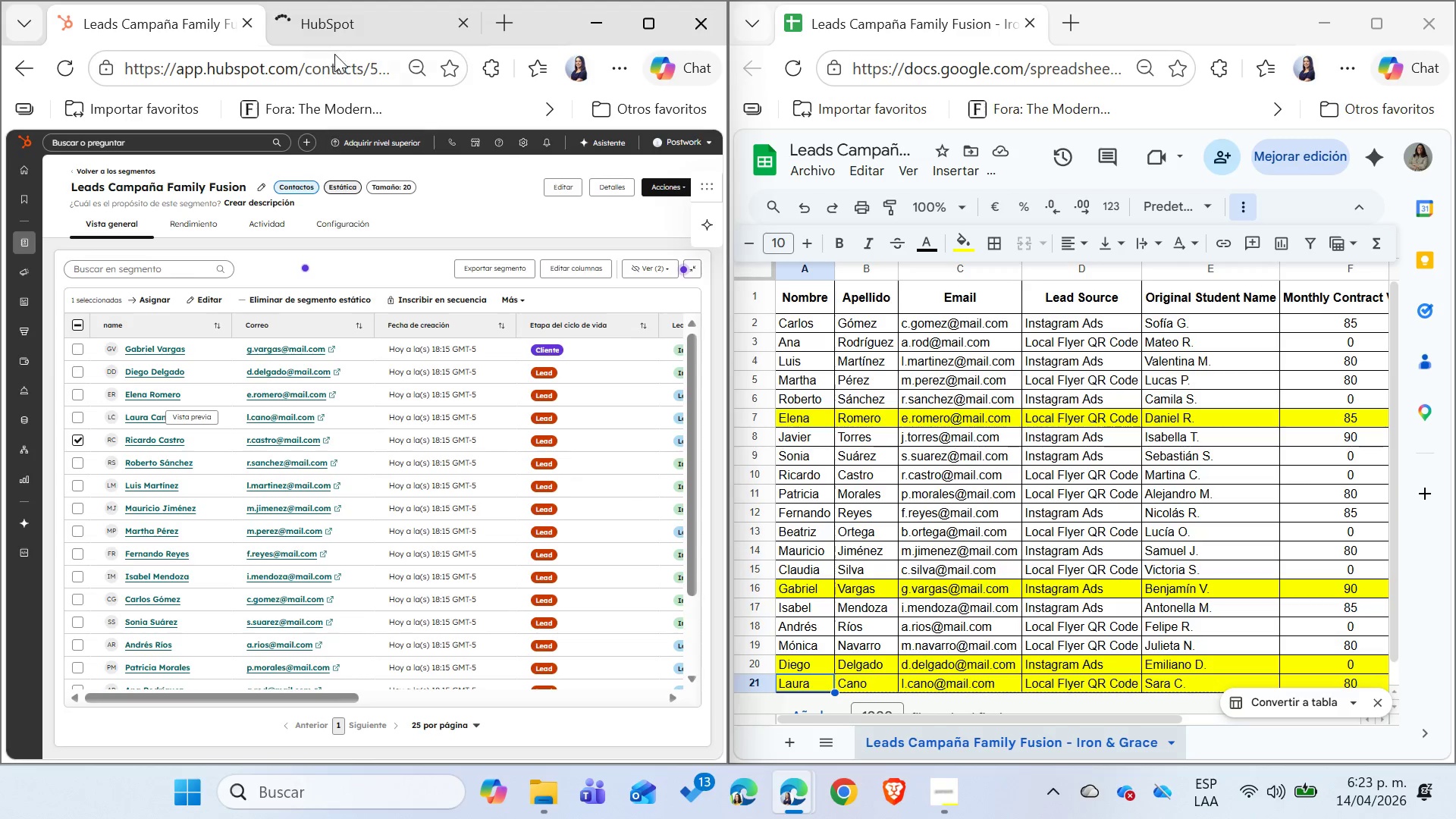 
left_click([328, 22])
 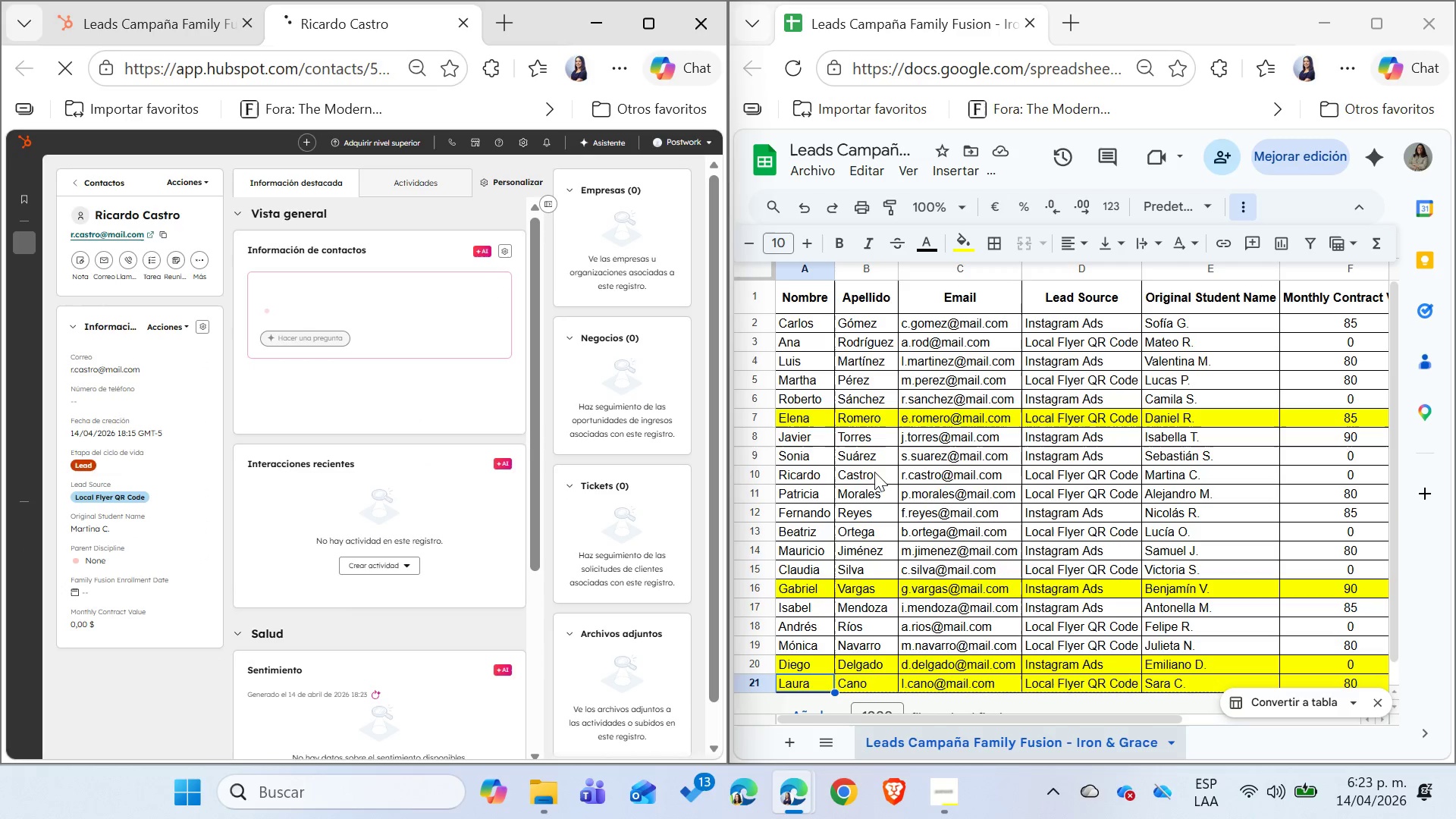 
wait(5.92)
 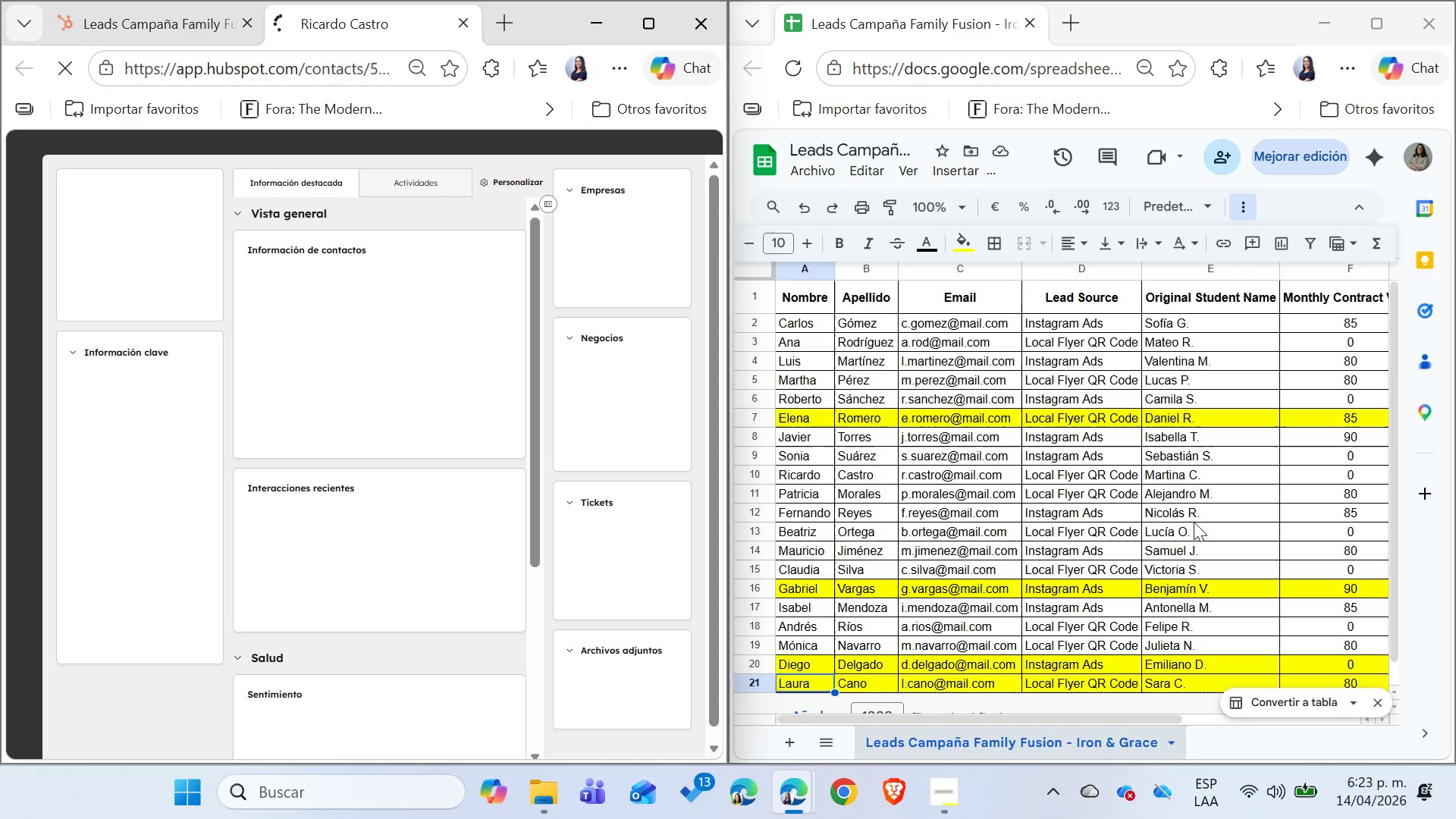 
left_click([815, 477])
 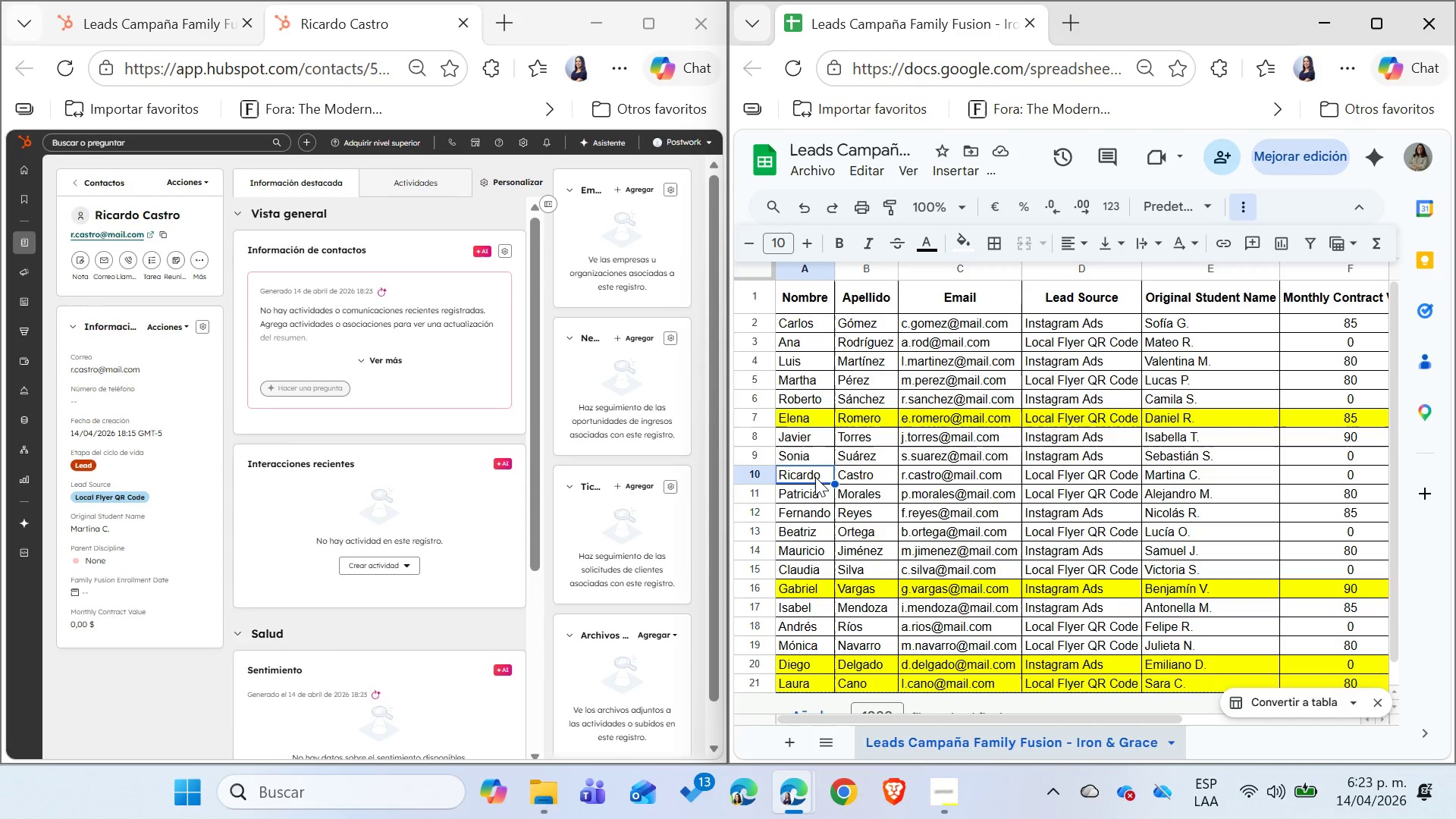 
key(Shift+ArrowRight)
 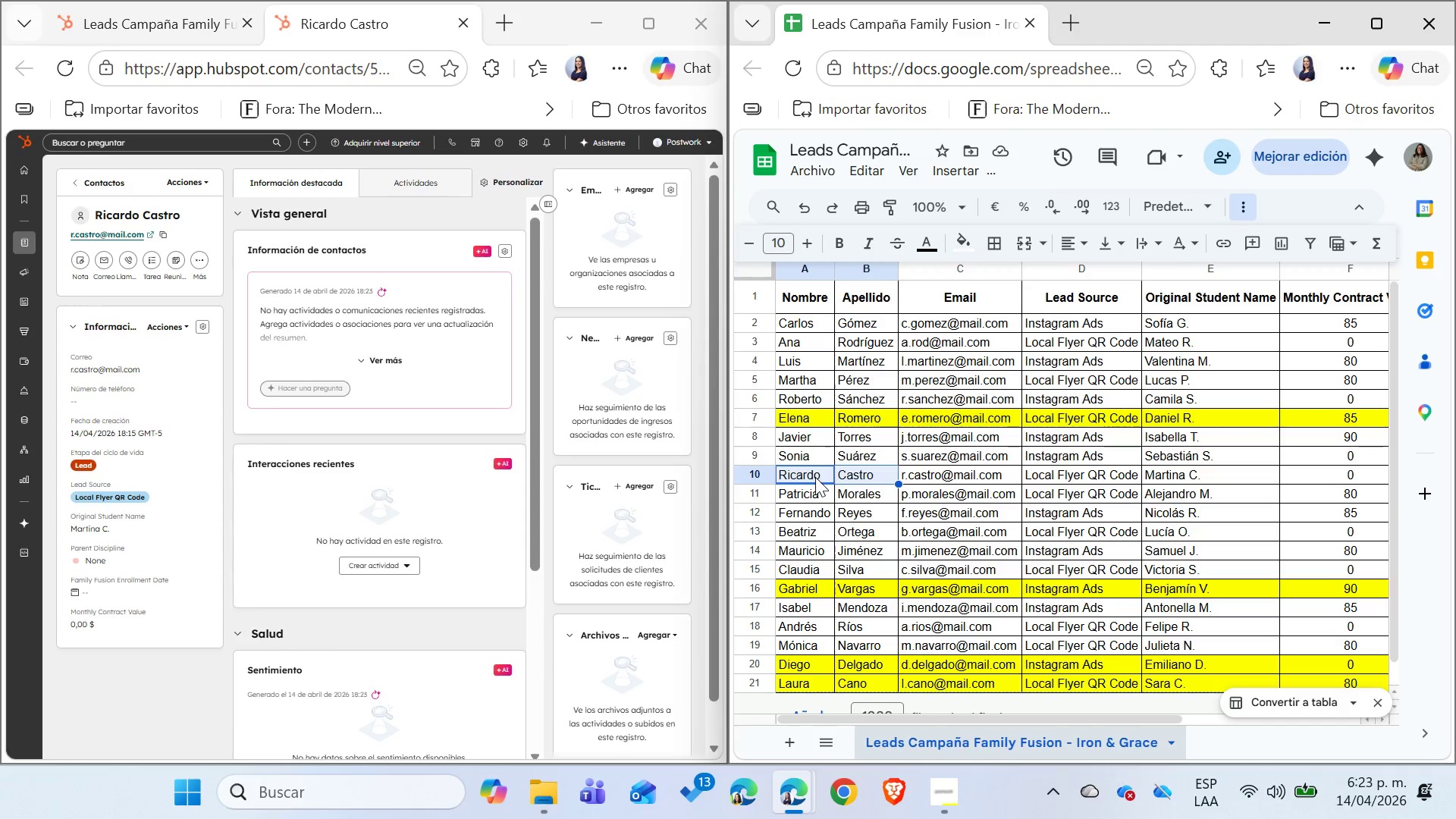 
key(Shift+ArrowRight)
 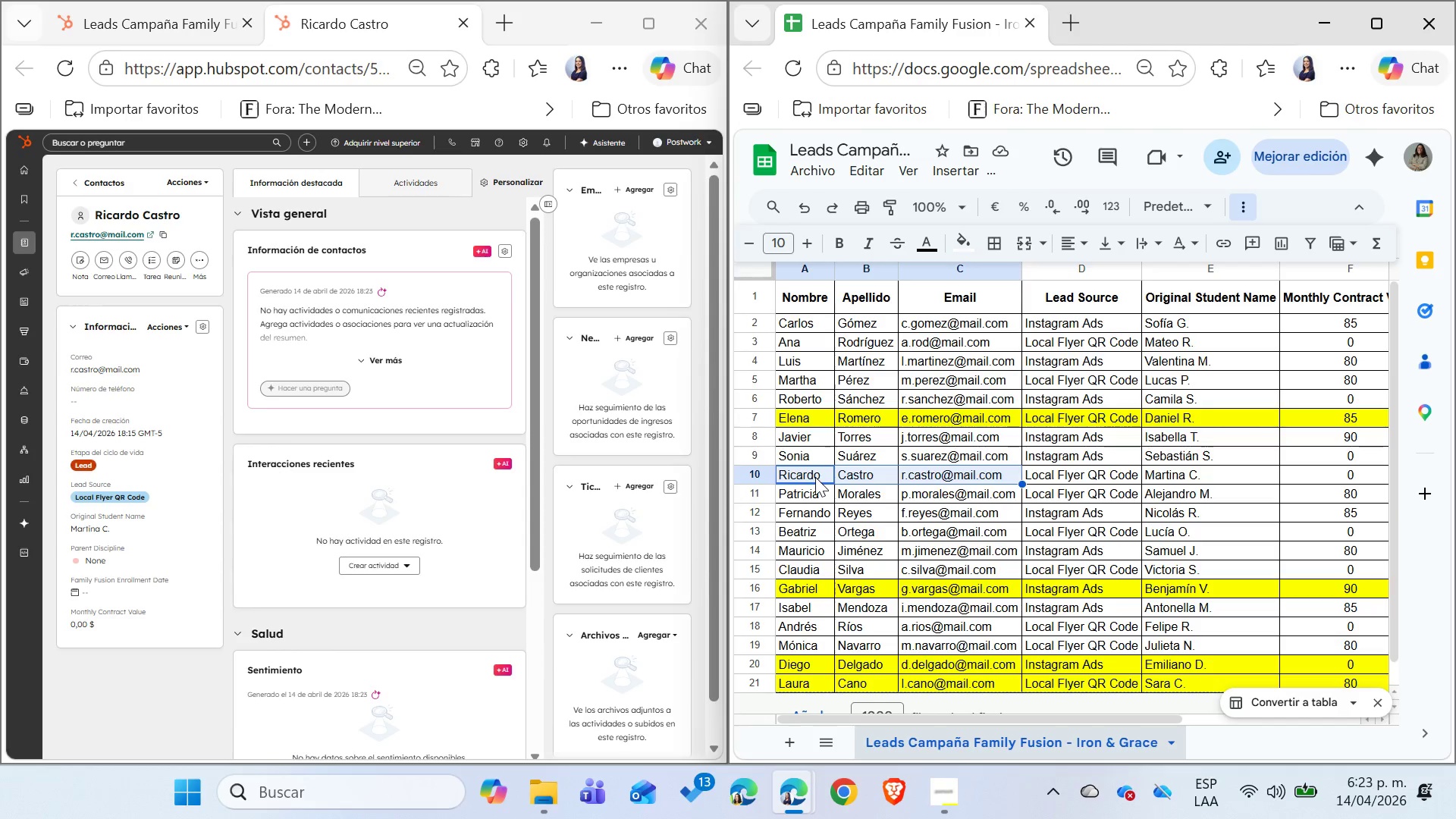 
key(Shift+ArrowRight)
 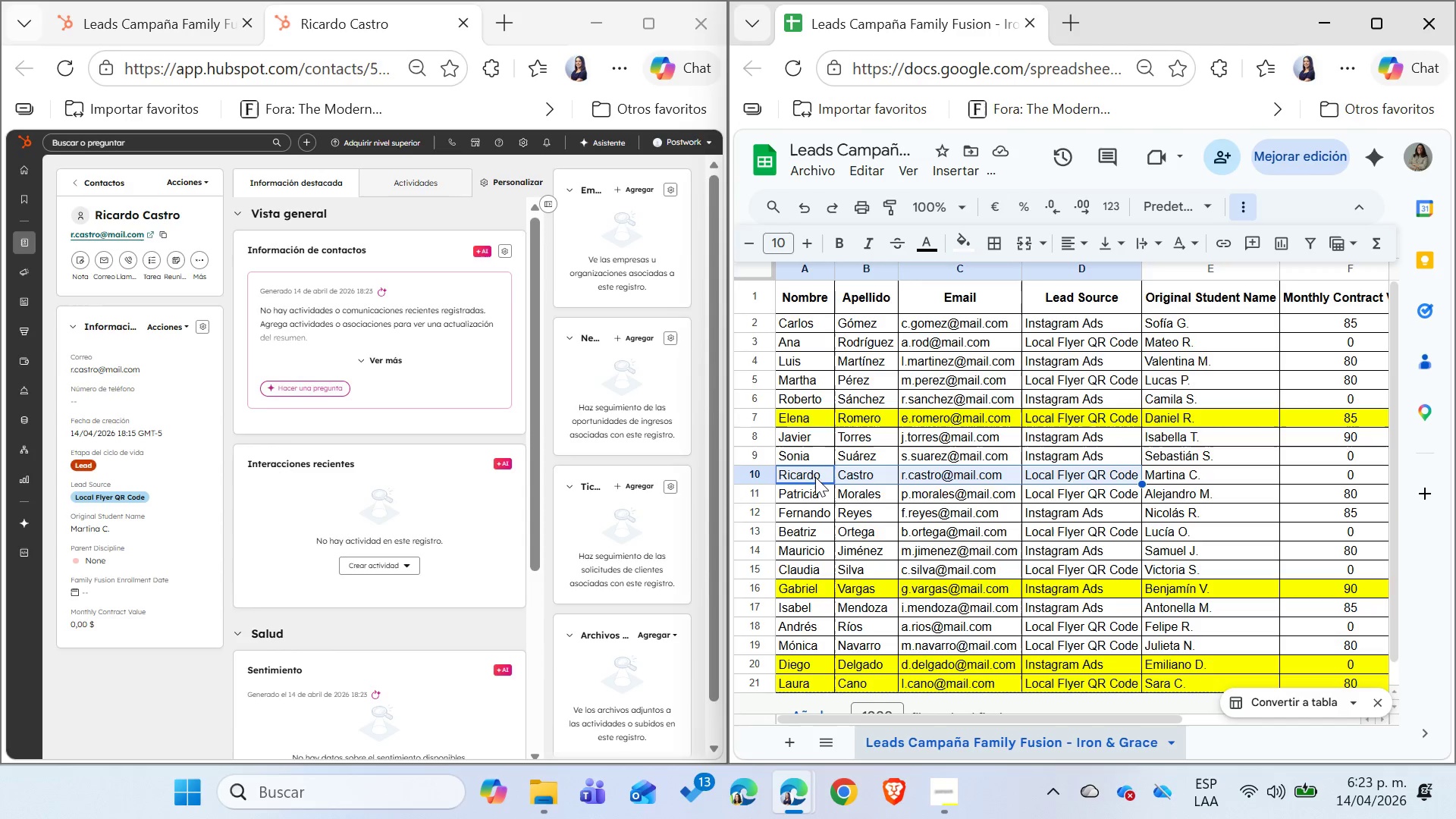 
key(Shift+ArrowRight)
 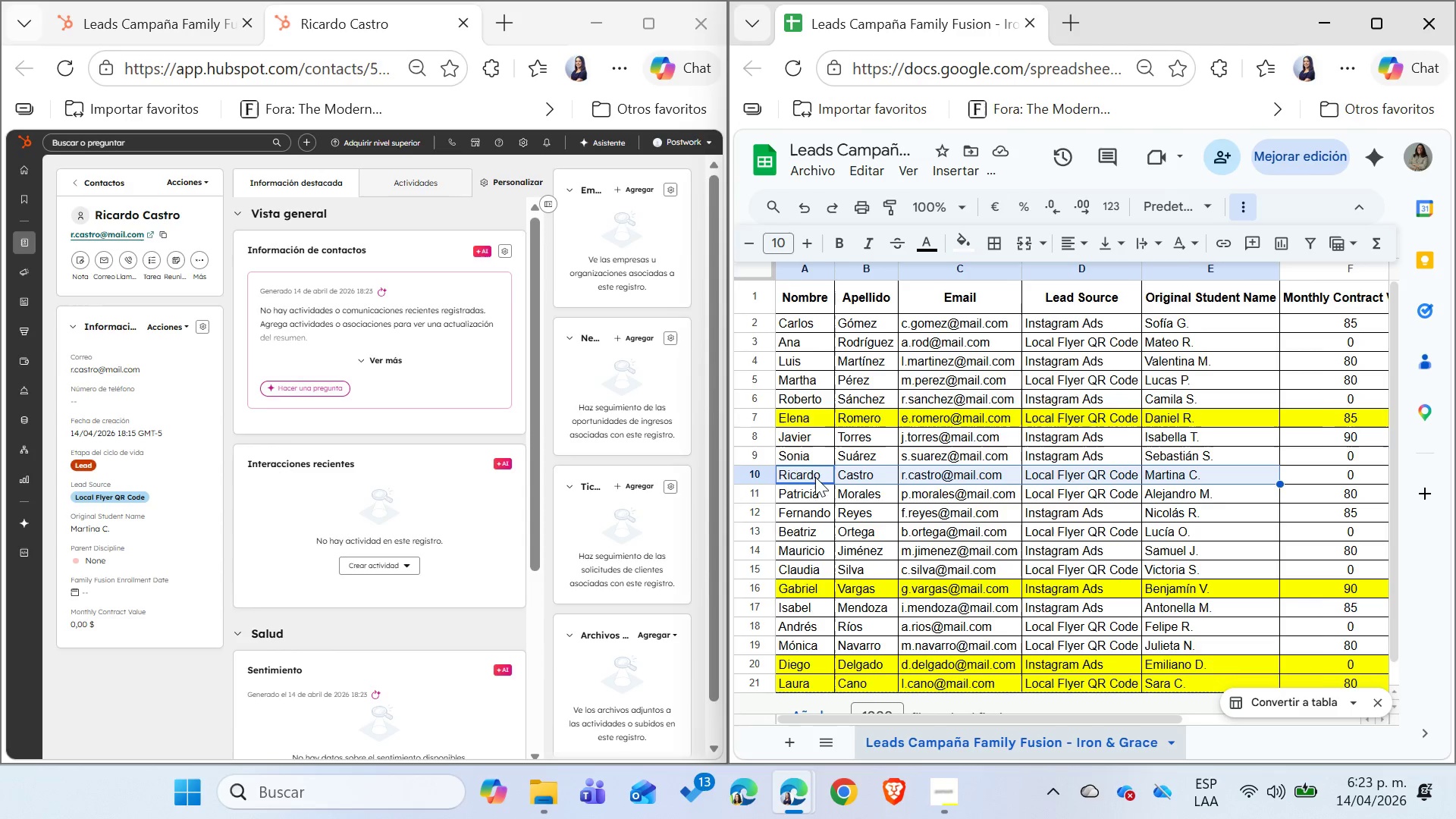 
key(Shift+ArrowRight)
 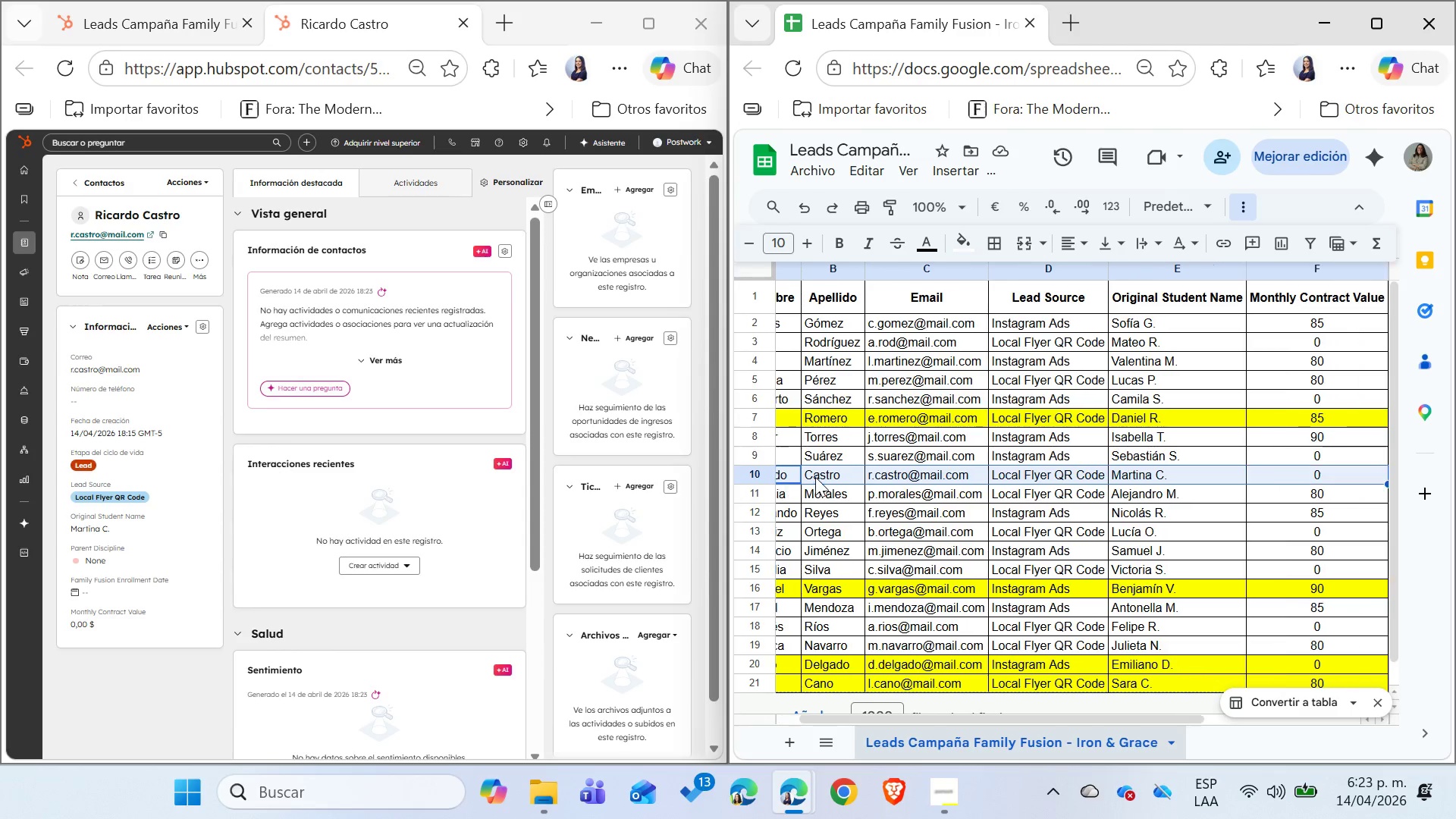 
key(Shift+ArrowRight)
 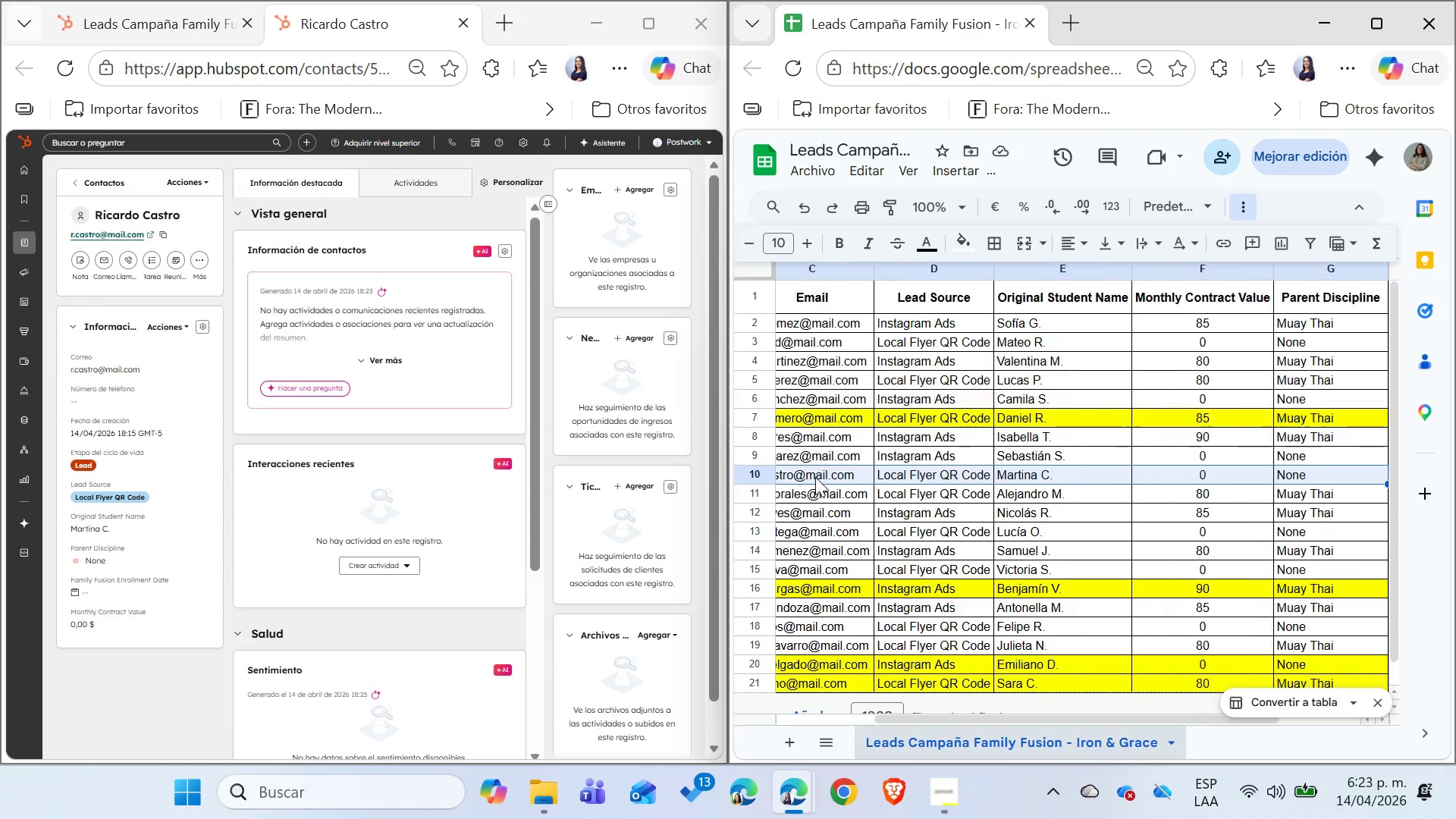 
key(Shift+ArrowRight)
 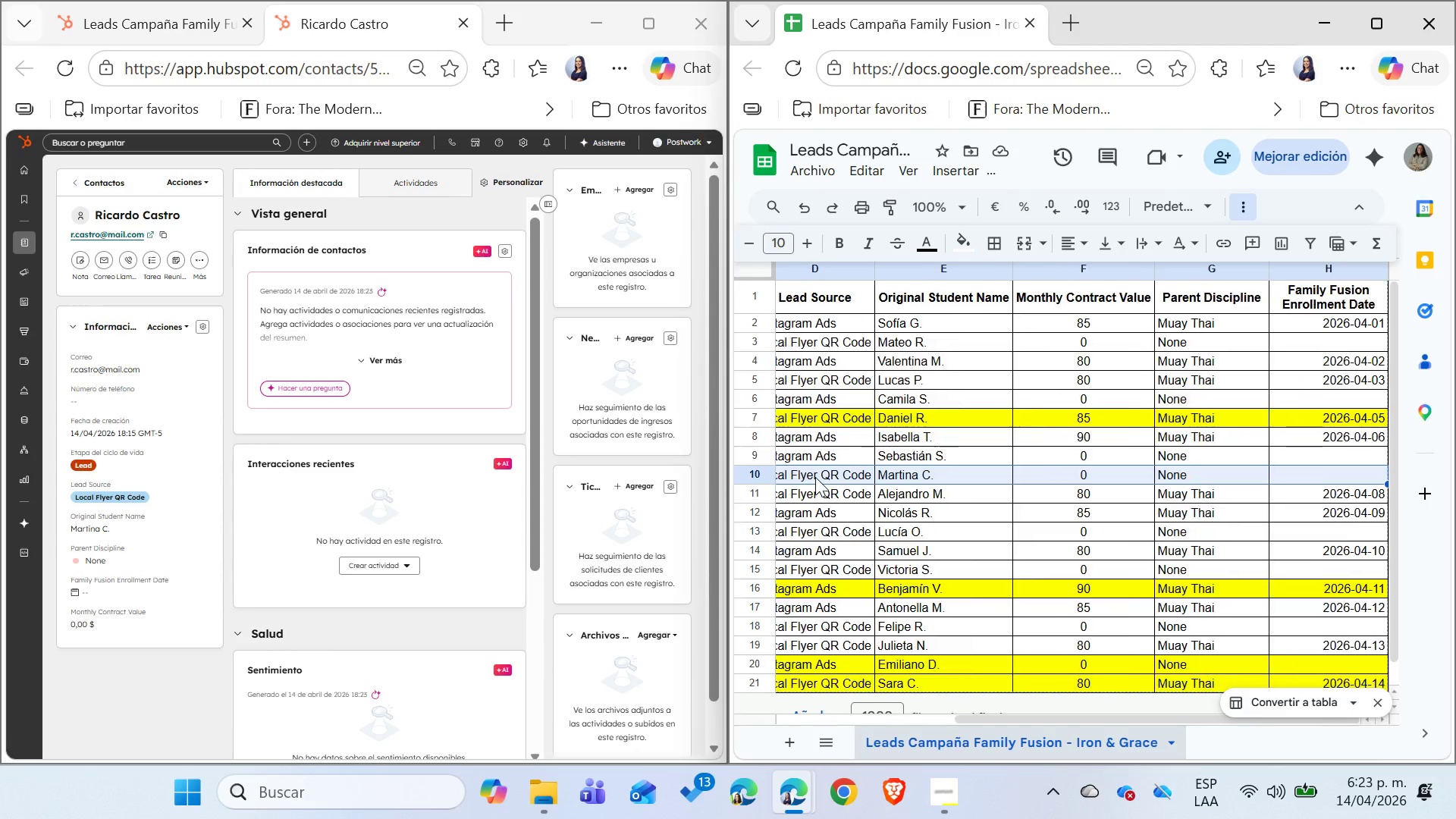 
key(Shift+ArrowRight)
 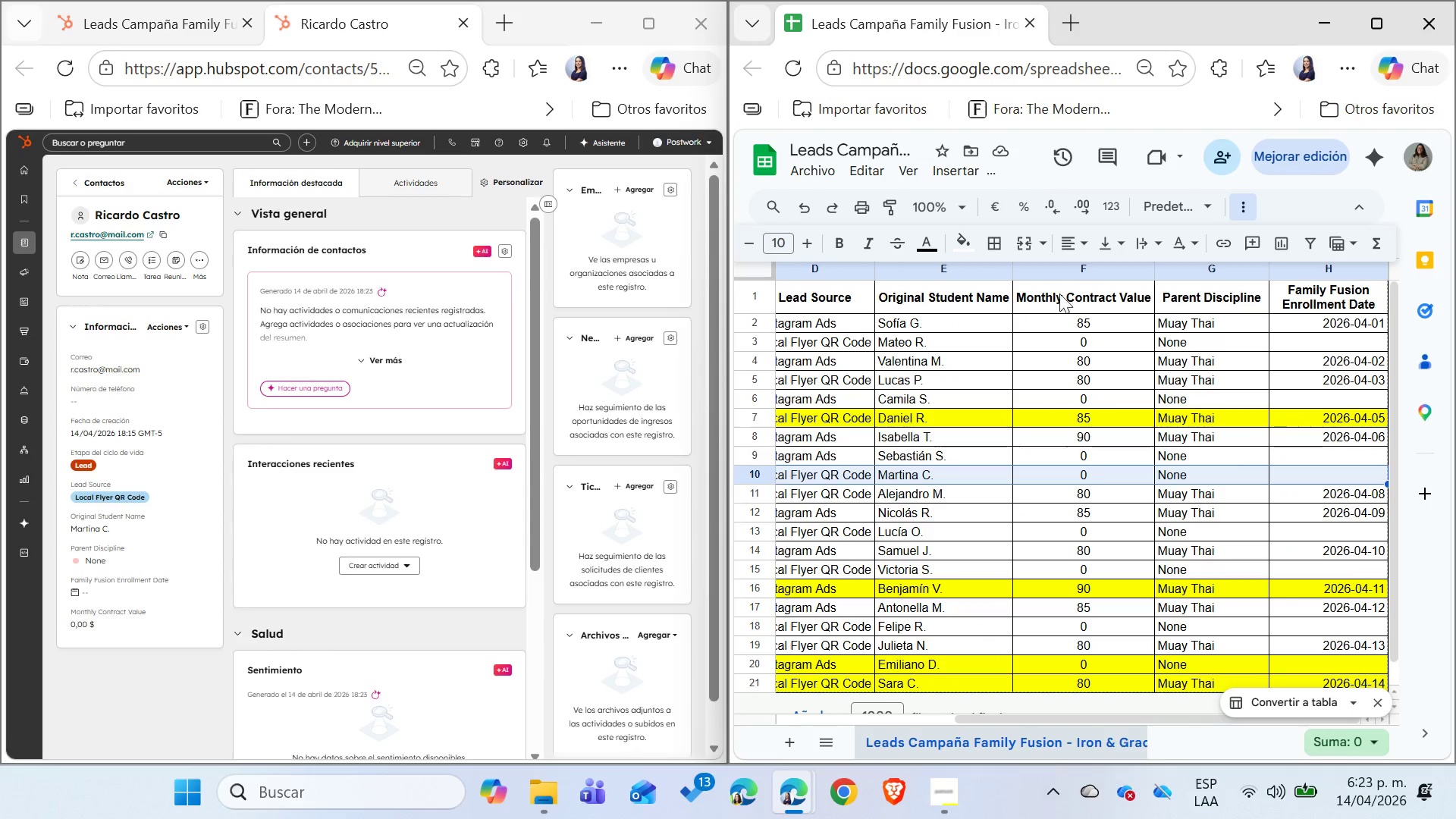 
left_click([962, 240])
 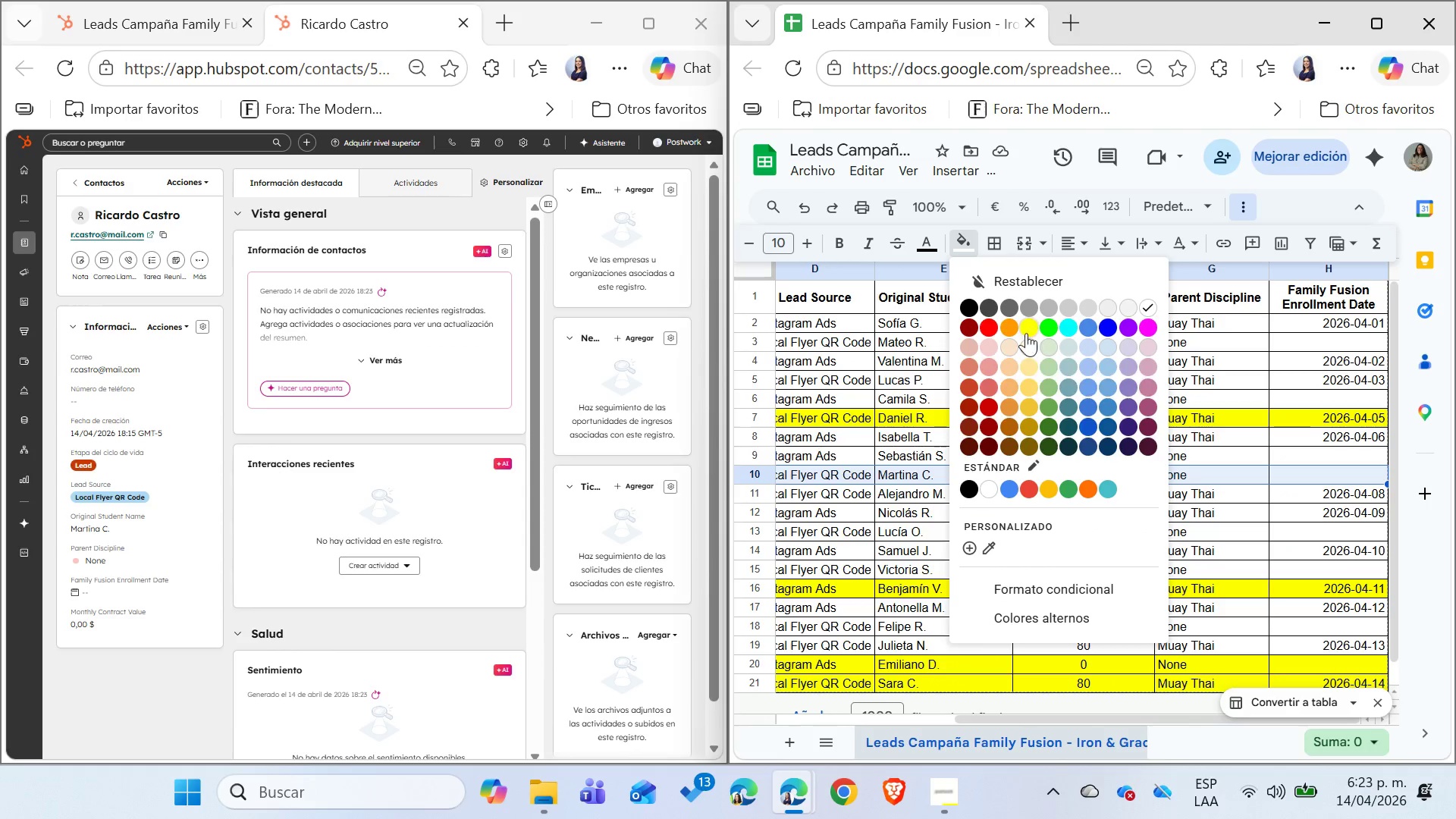 
double_click([1097, 489])
 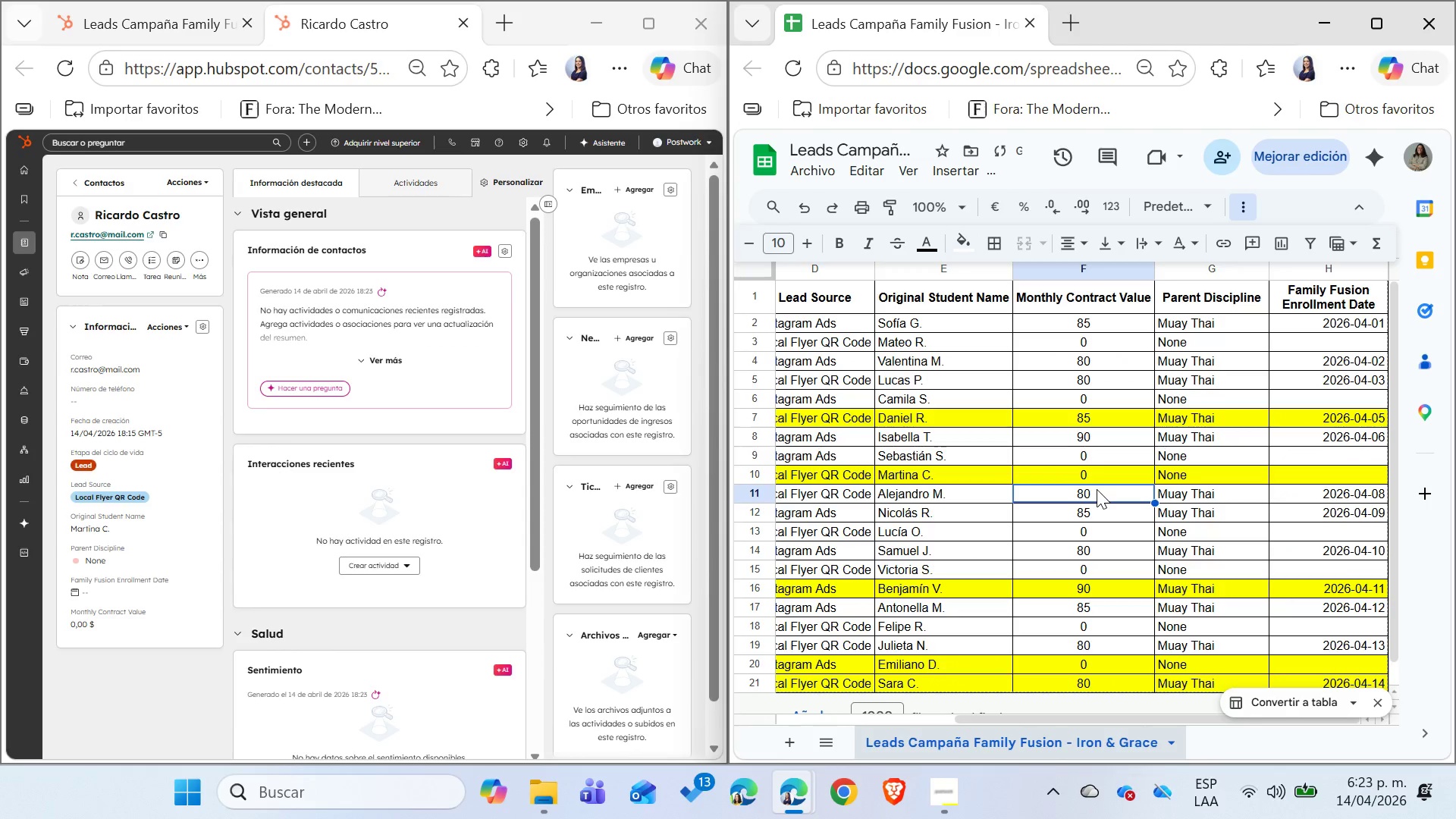 
key(Shift+ArrowUp)
 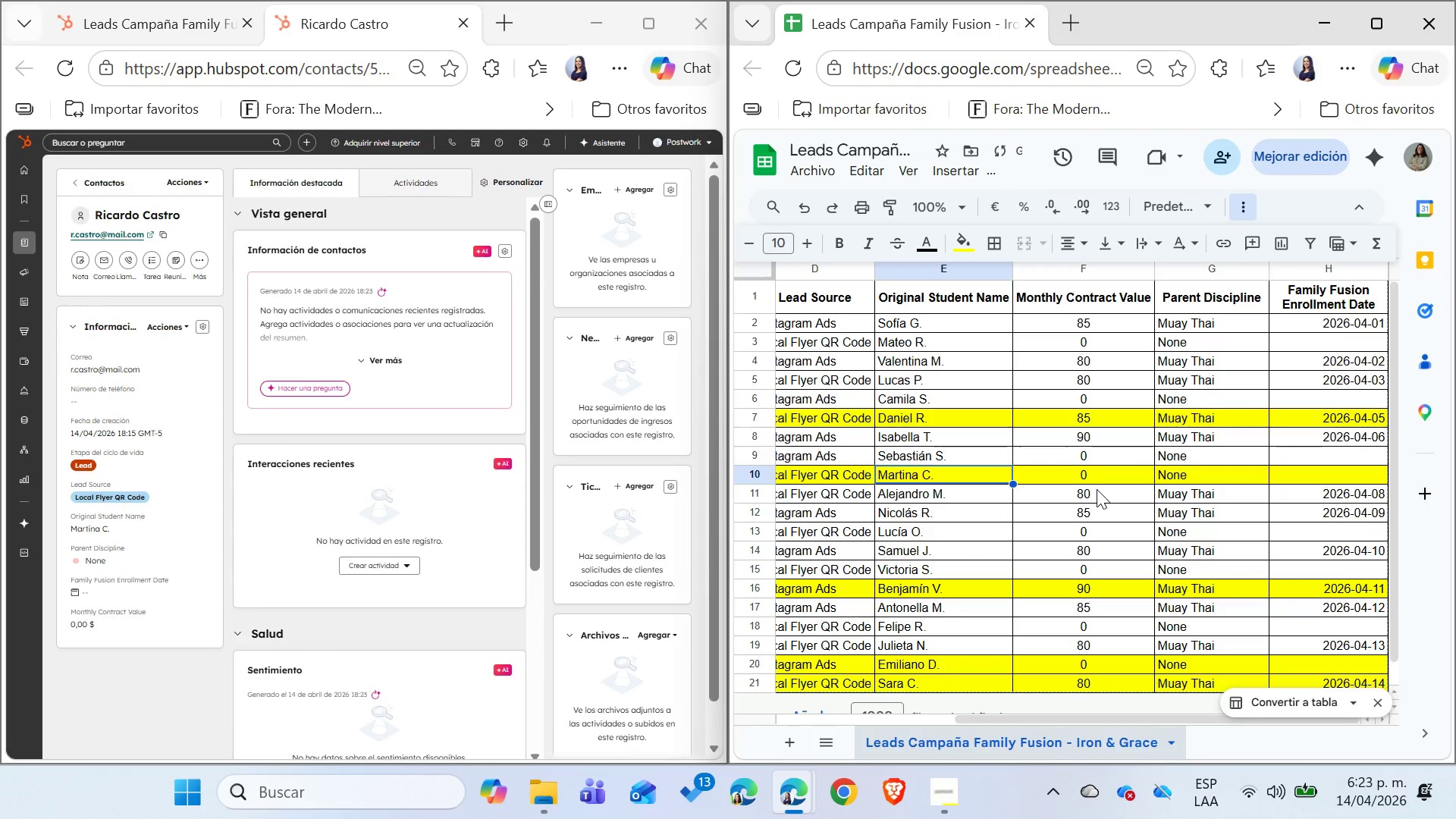 
hold_key(key=ArrowLeft, duration=1.02)
 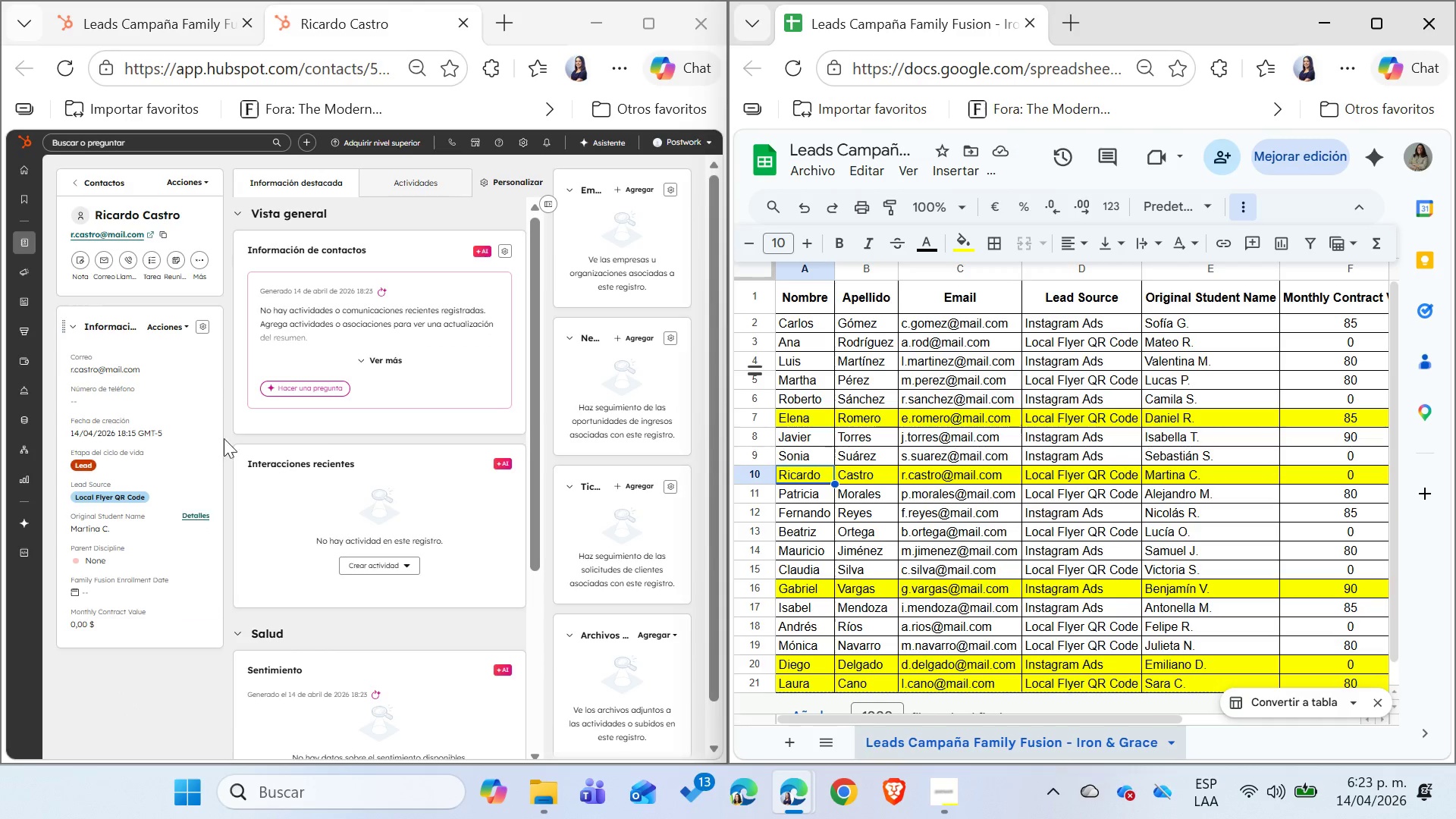 
left_click([456, 20])
 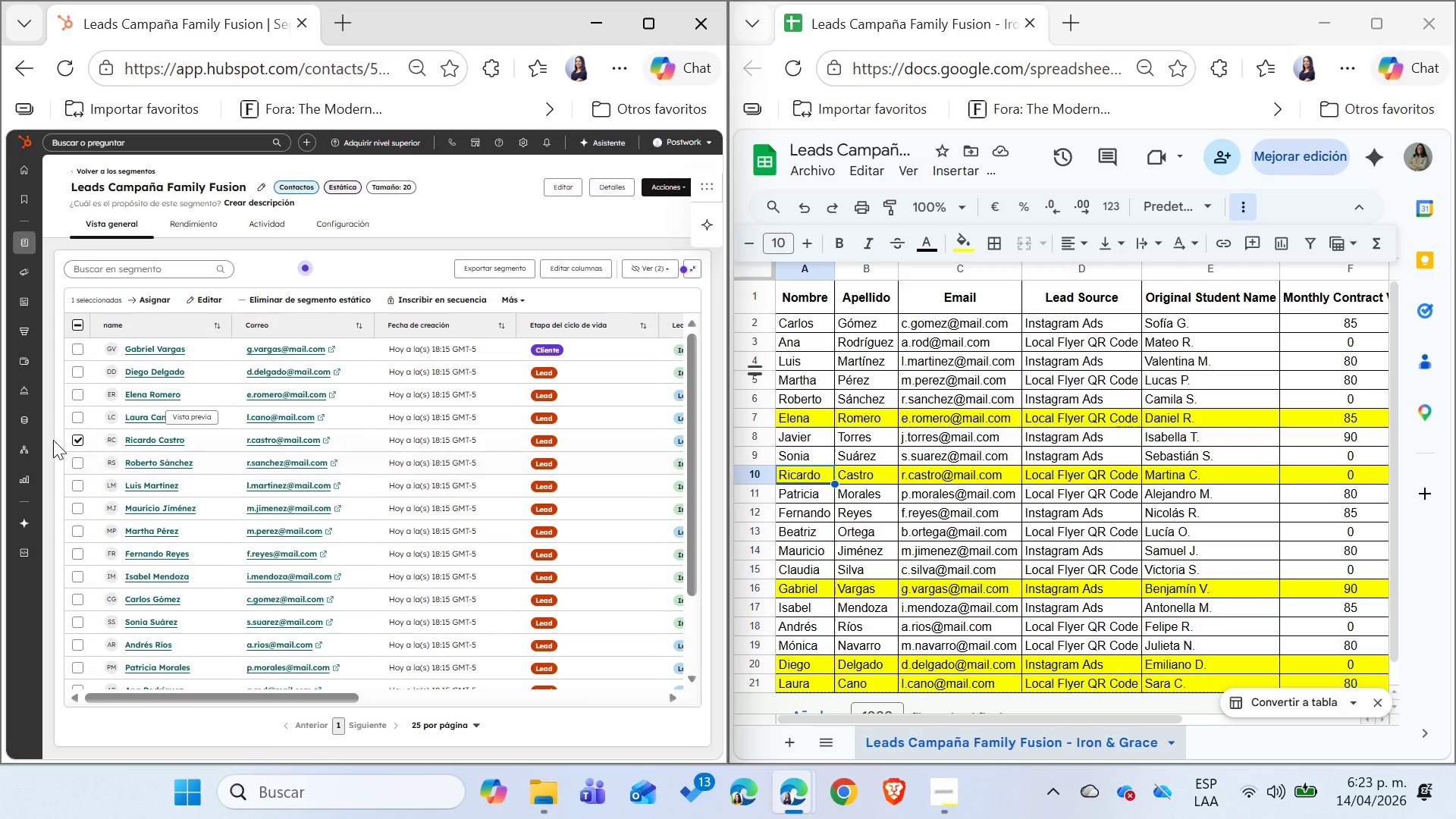 
left_click([73, 438])
 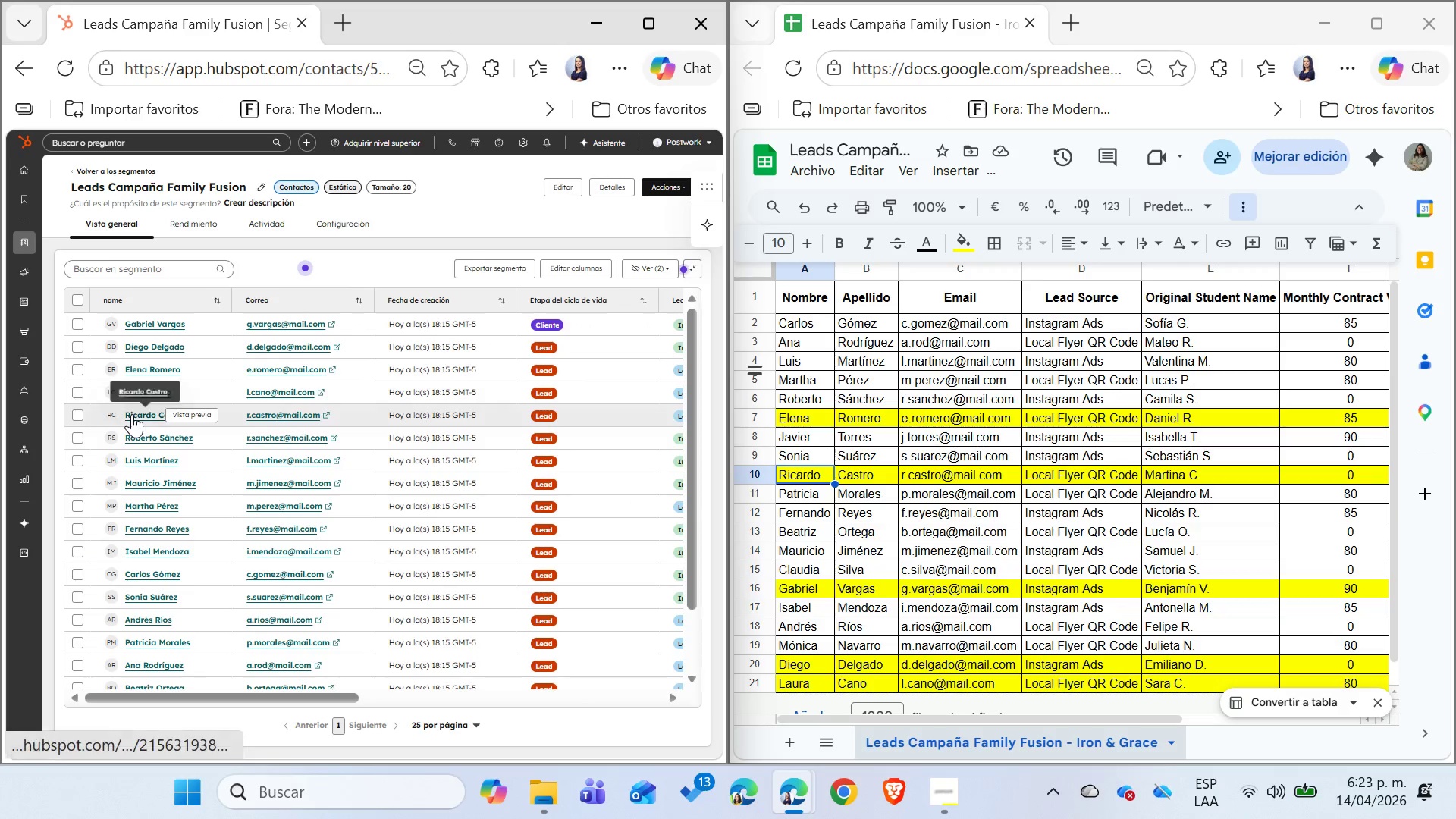 
right_click([137, 435])
 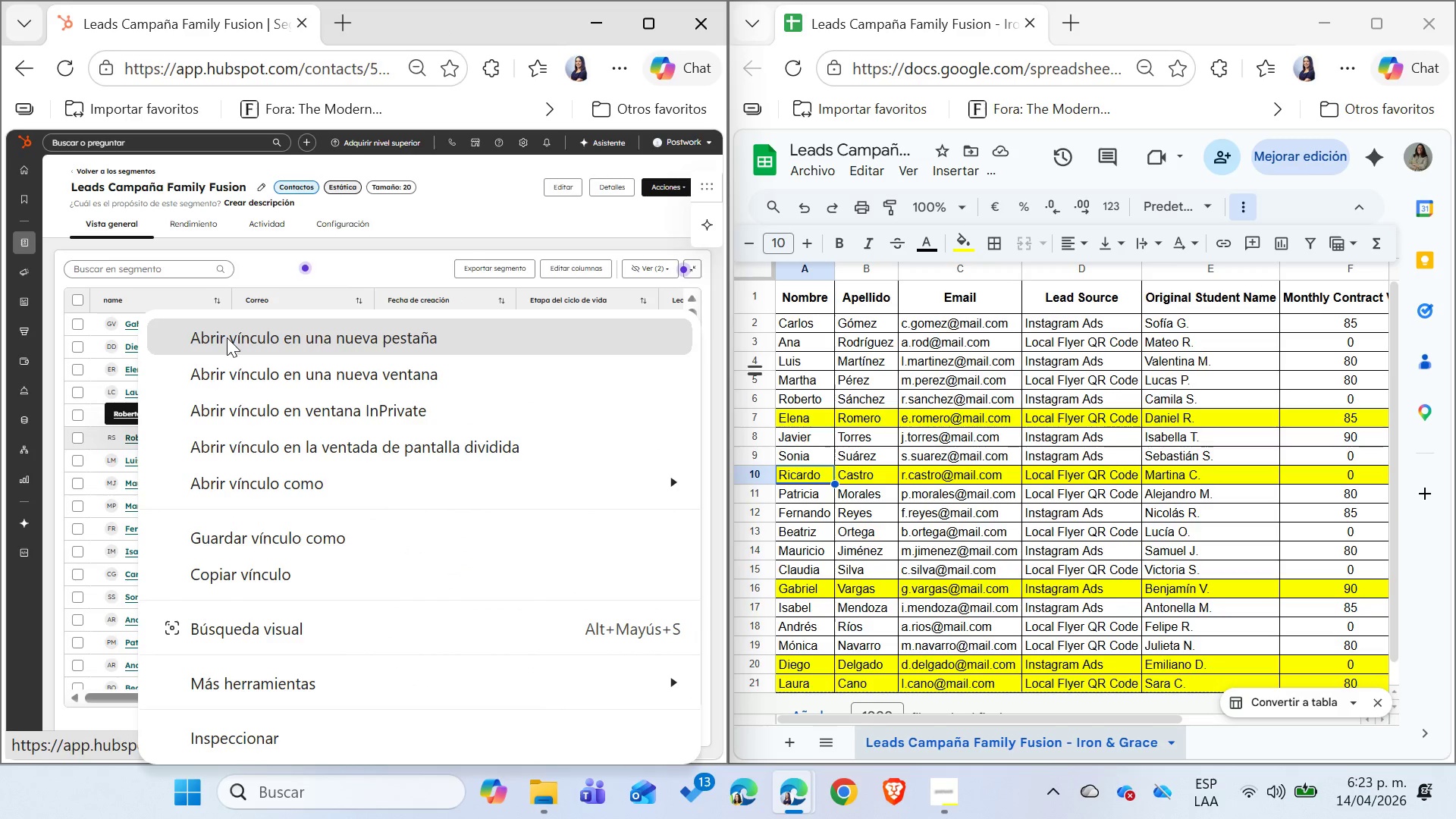 
left_click([227, 337])
 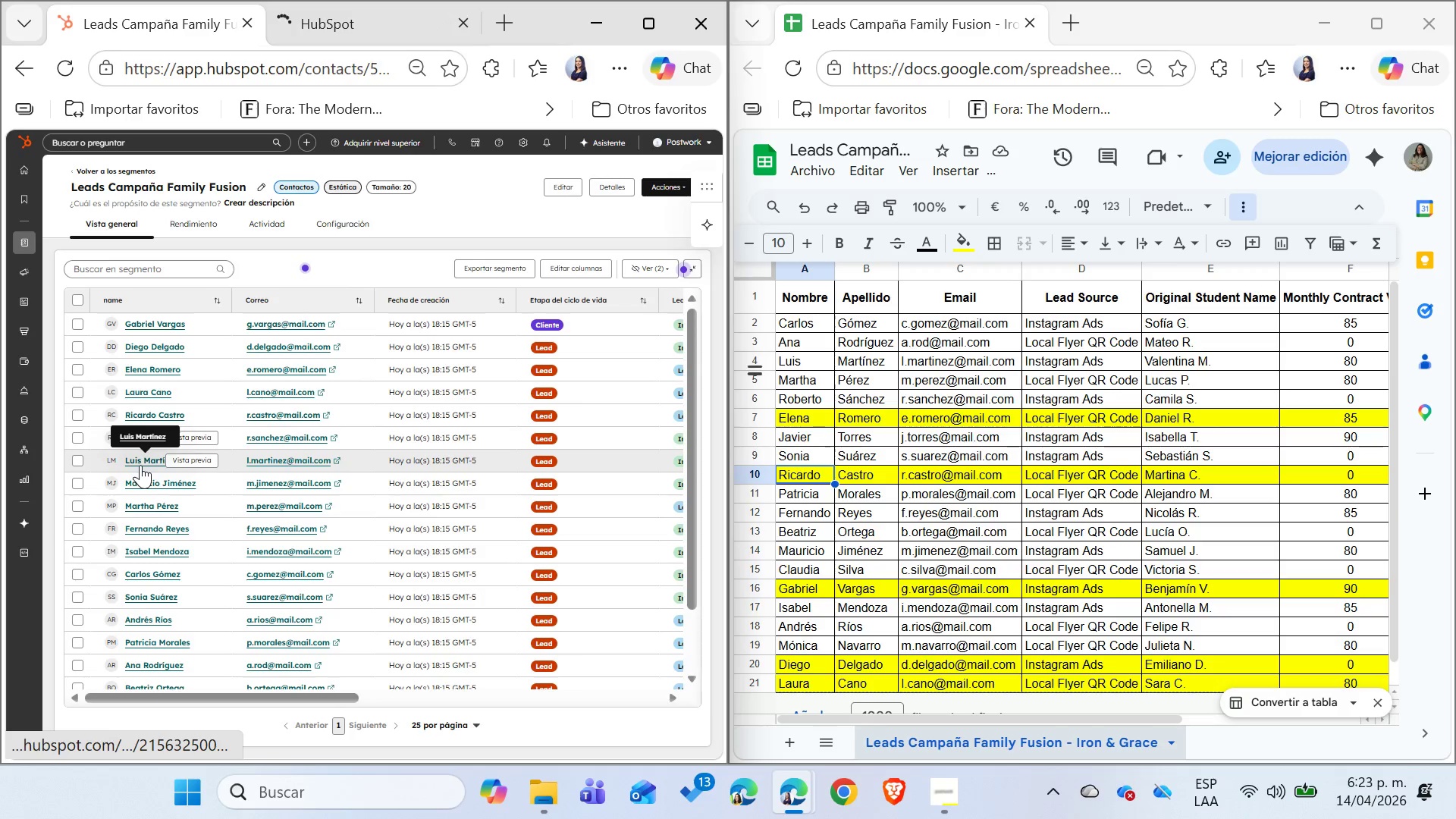 
hold_key(key=ControlLeft, duration=1.5)
left_click([139, 460])
 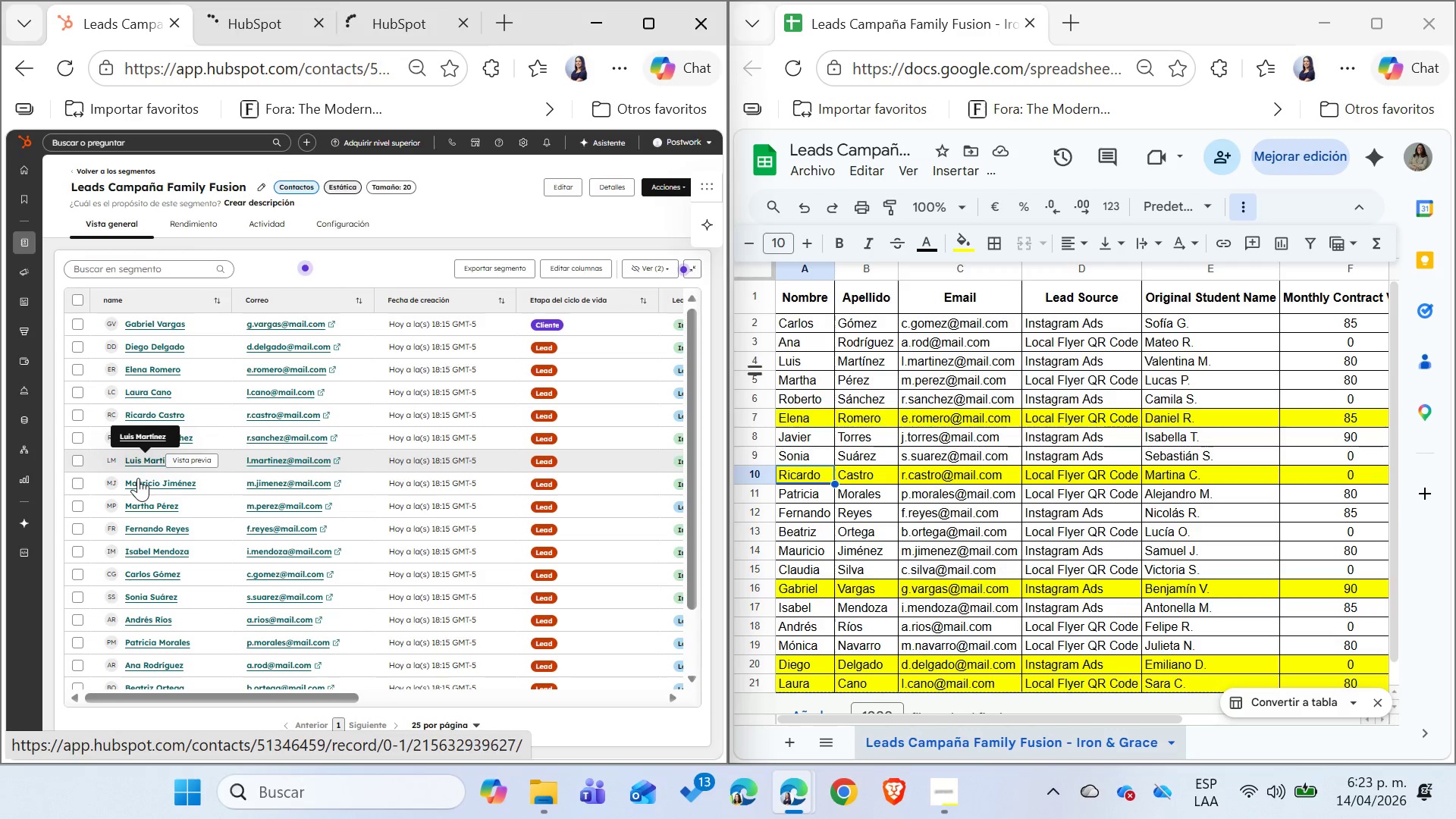 
hold_key(key=ControlLeft, duration=1.52)
left_click([138, 478])
 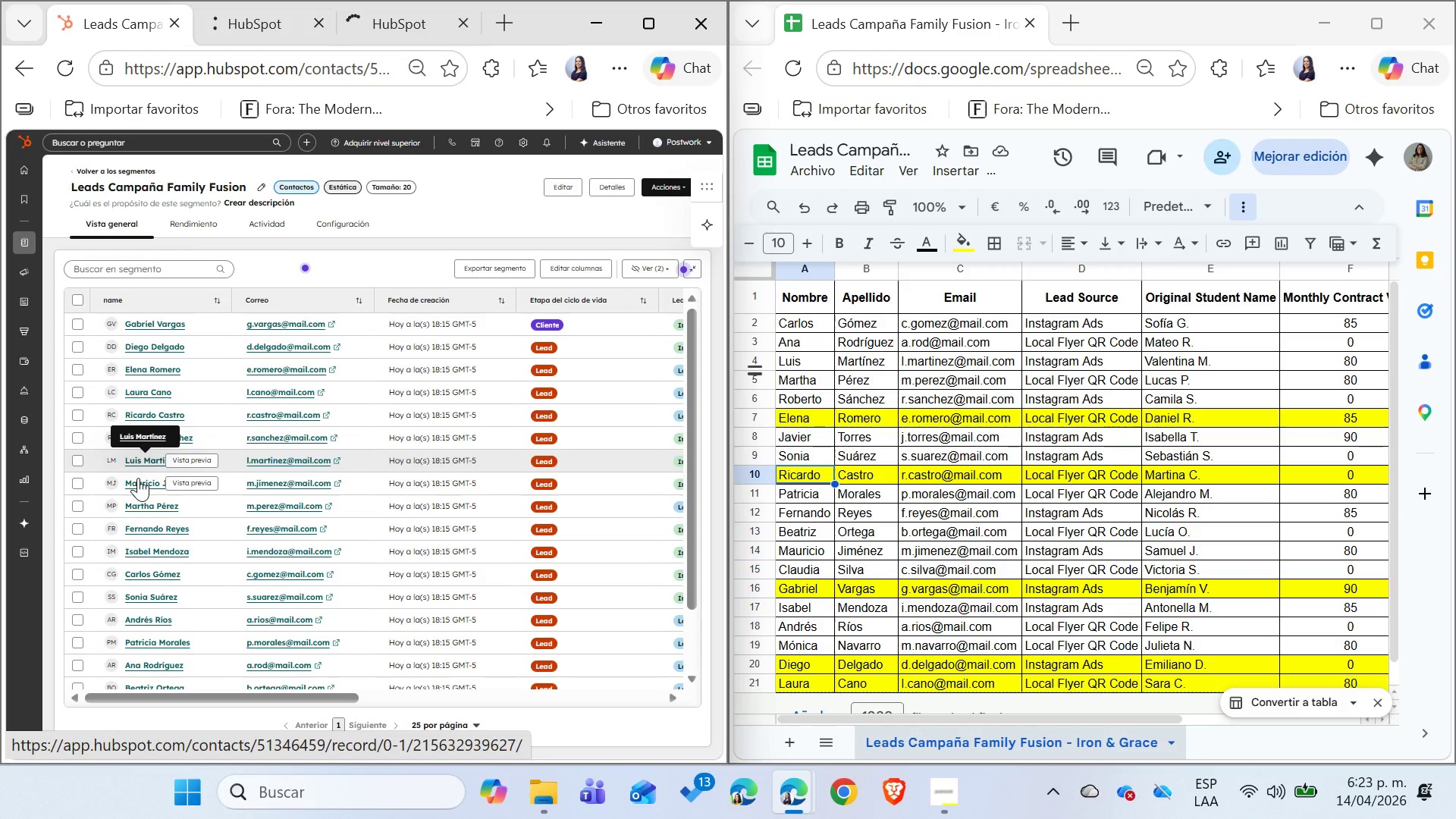 
left_click([145, 504])
 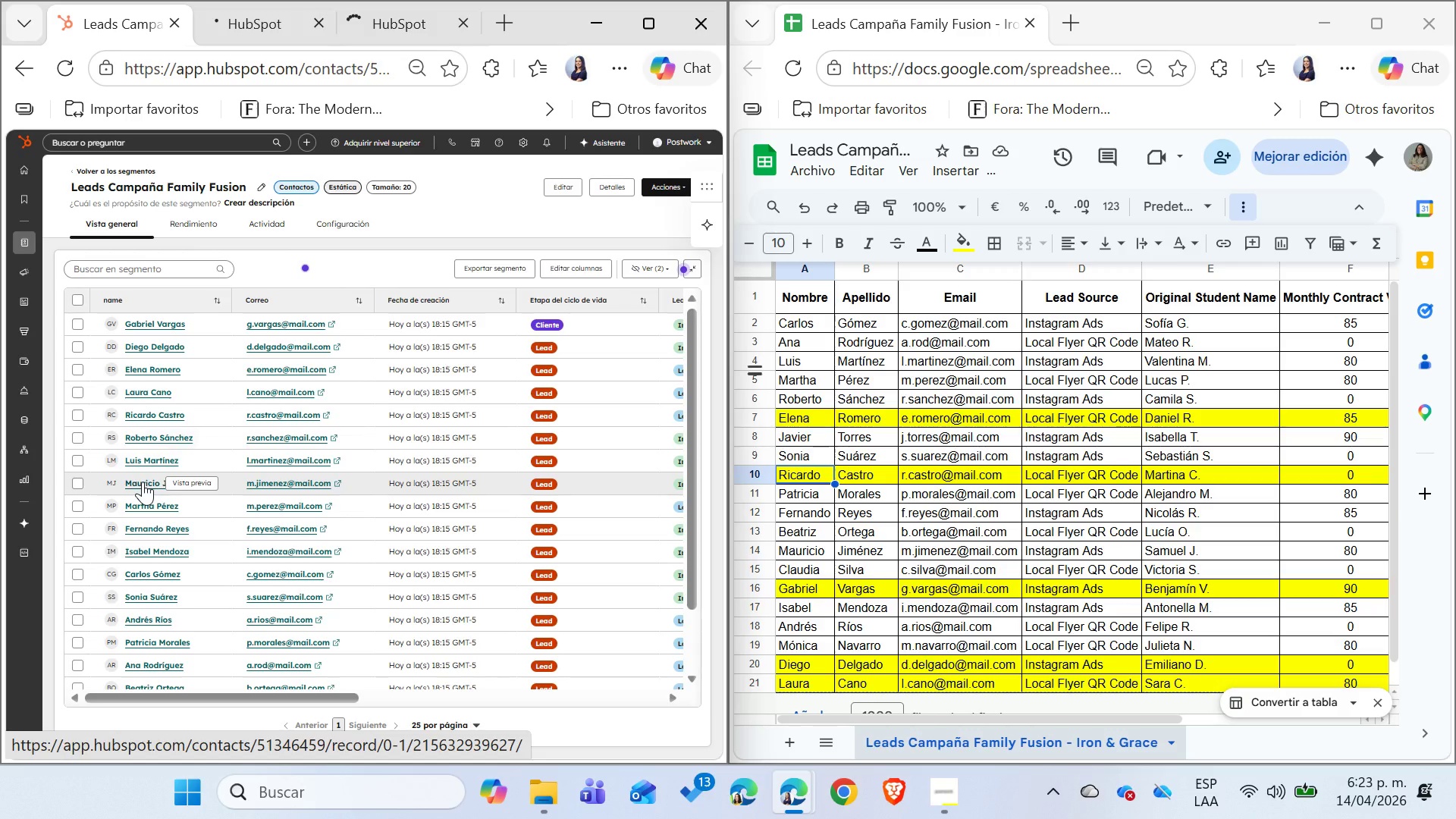 
hold_key(key=ControlLeft, duration=1.51)
left_click([144, 529])
 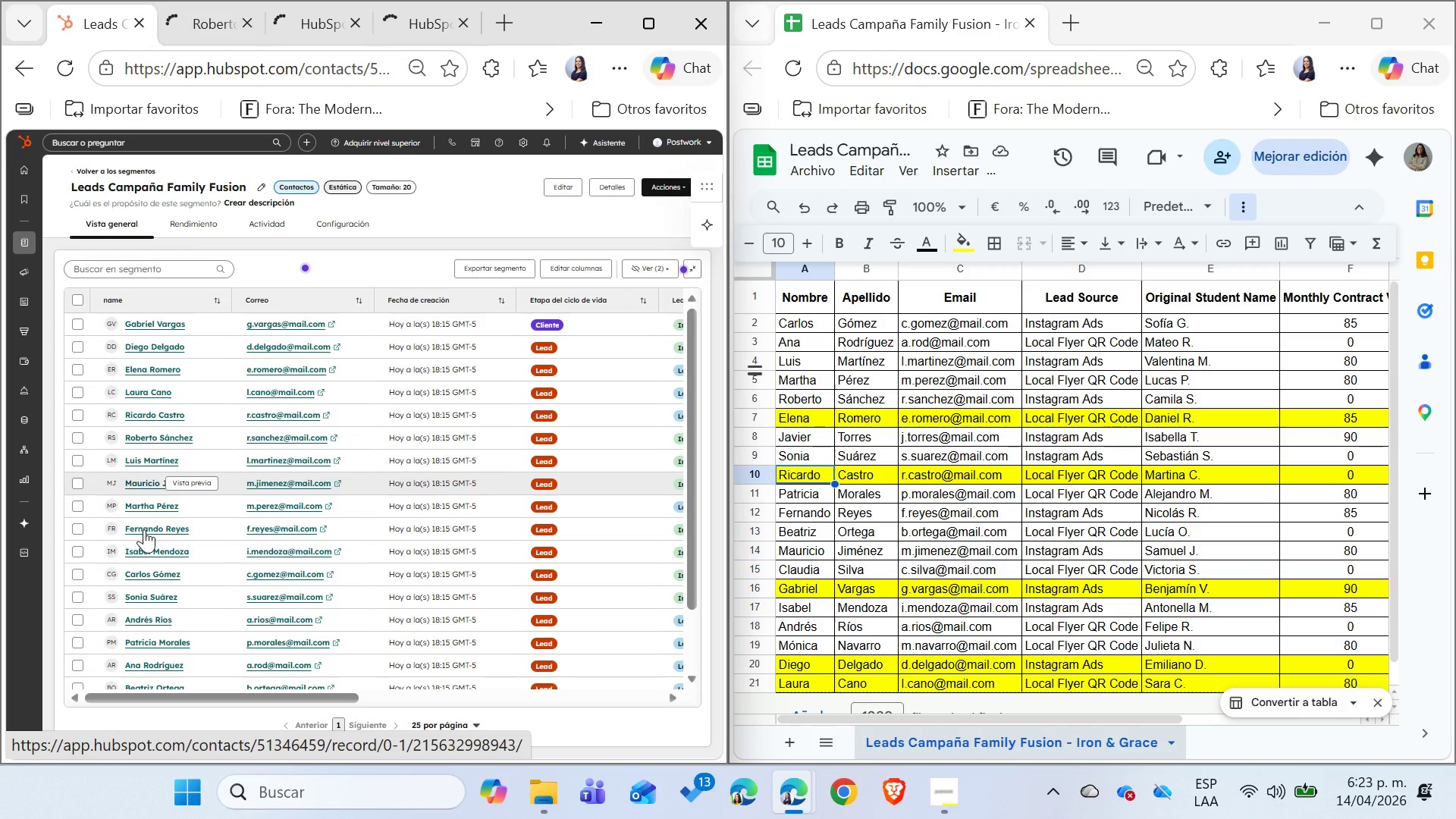 
left_click([143, 553])
 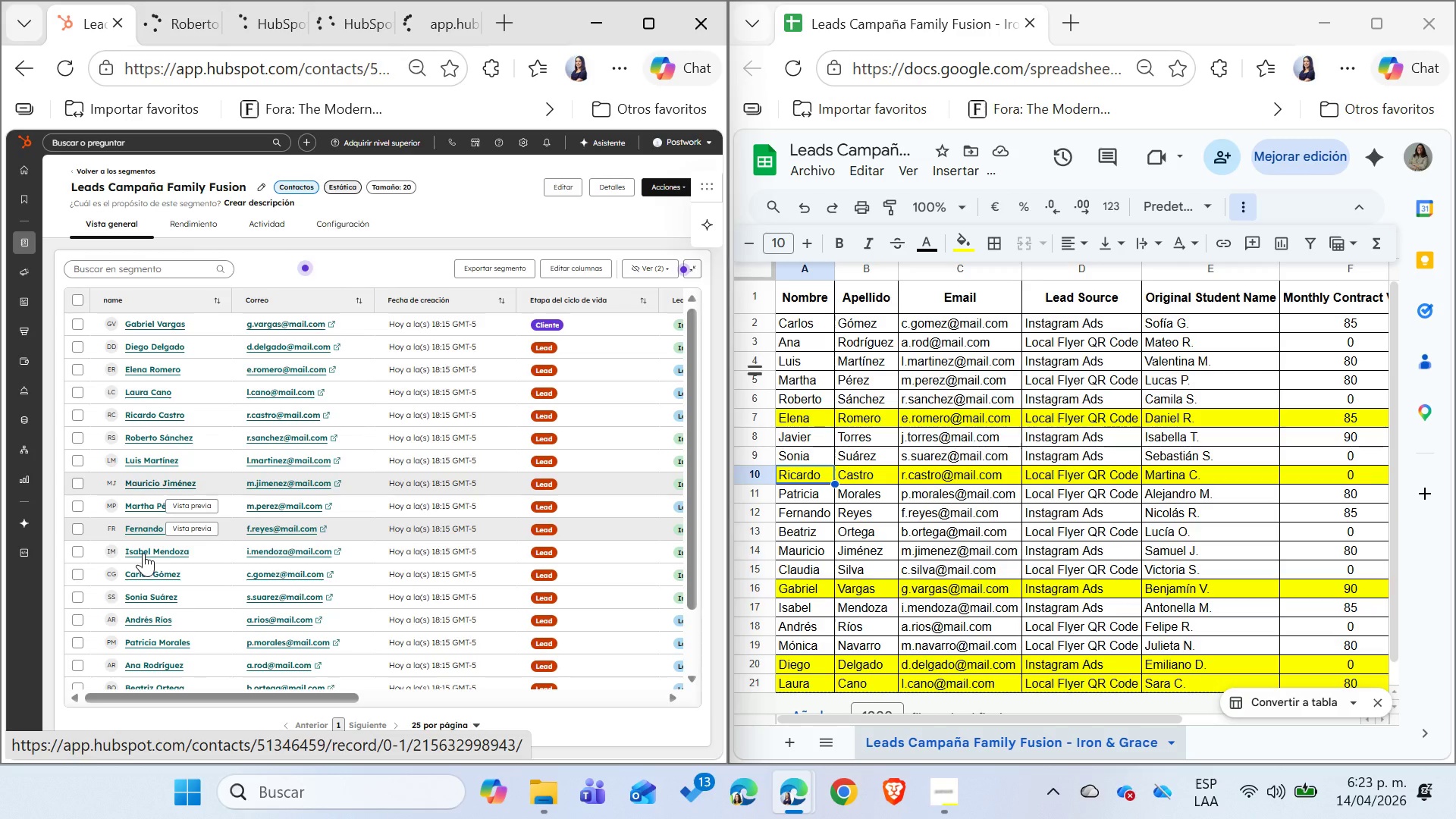 
hold_key(key=ControlLeft, duration=1.52)
left_click([144, 573])
 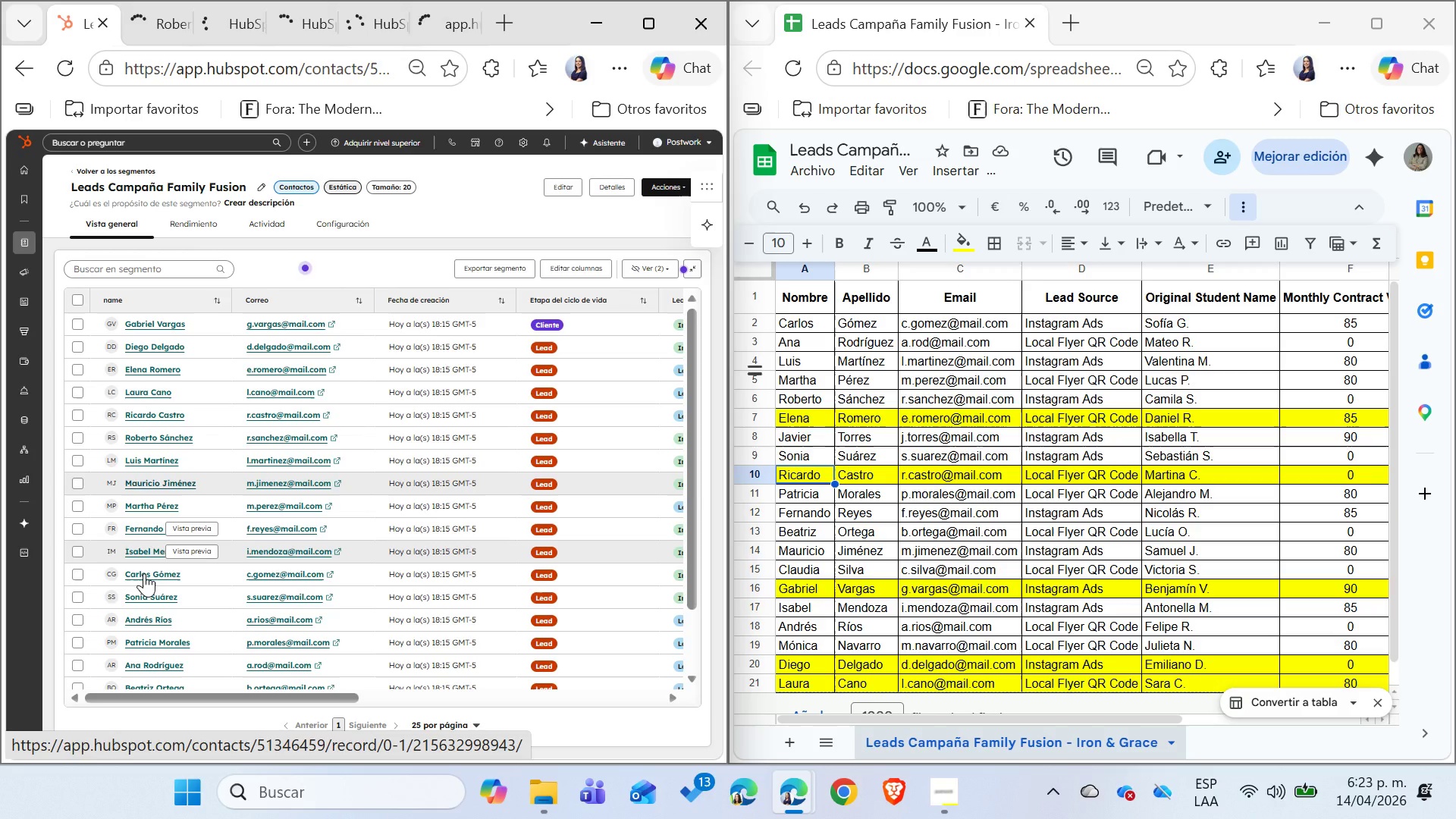 
hold_key(key=ControlLeft, duration=1.5)
left_click([143, 598])